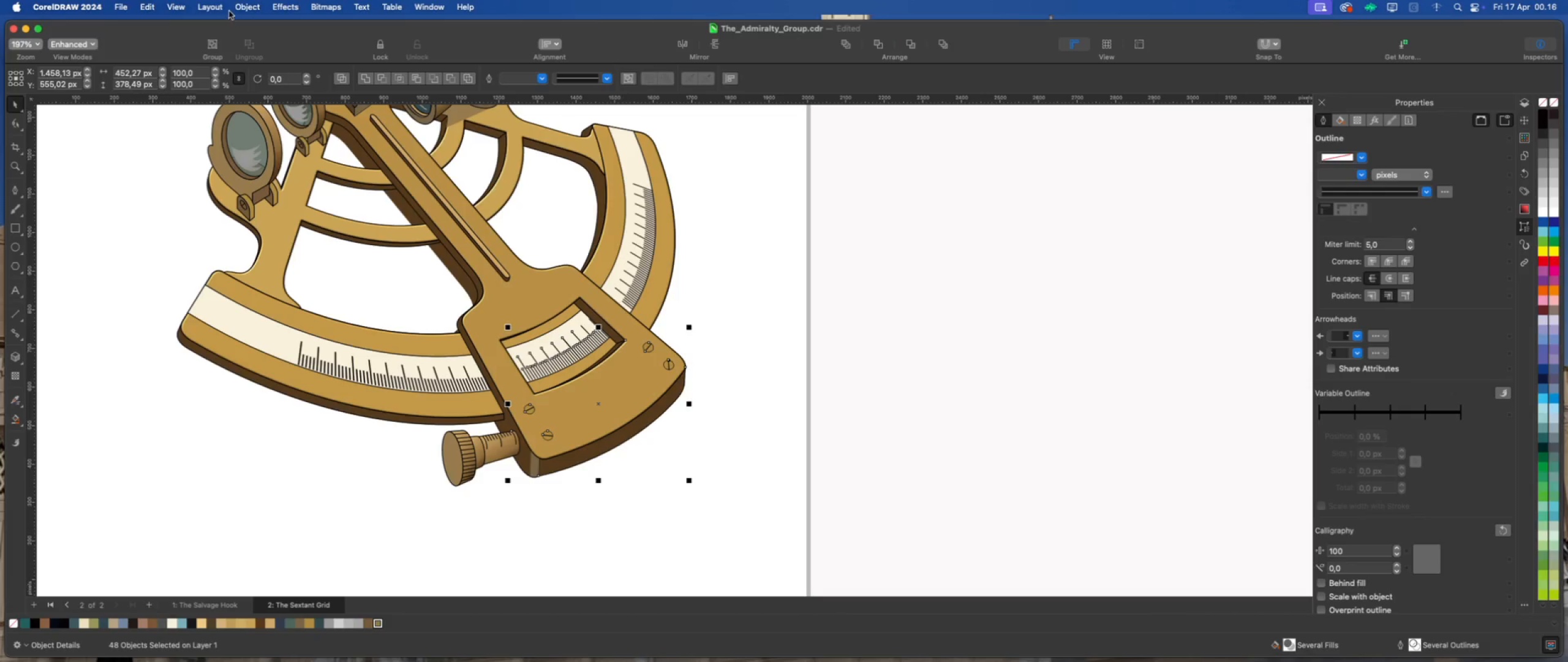 
left_click([245, 7])
 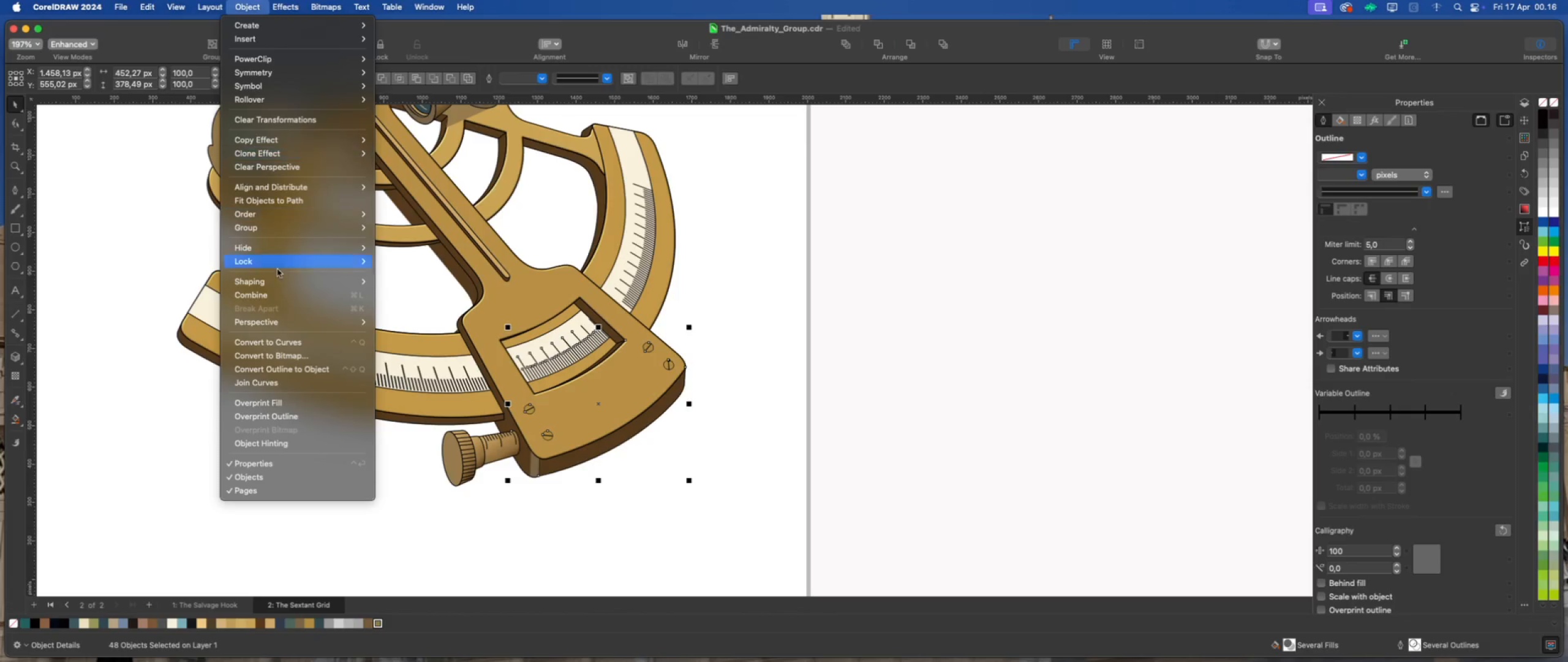 
left_click([304, 368])
 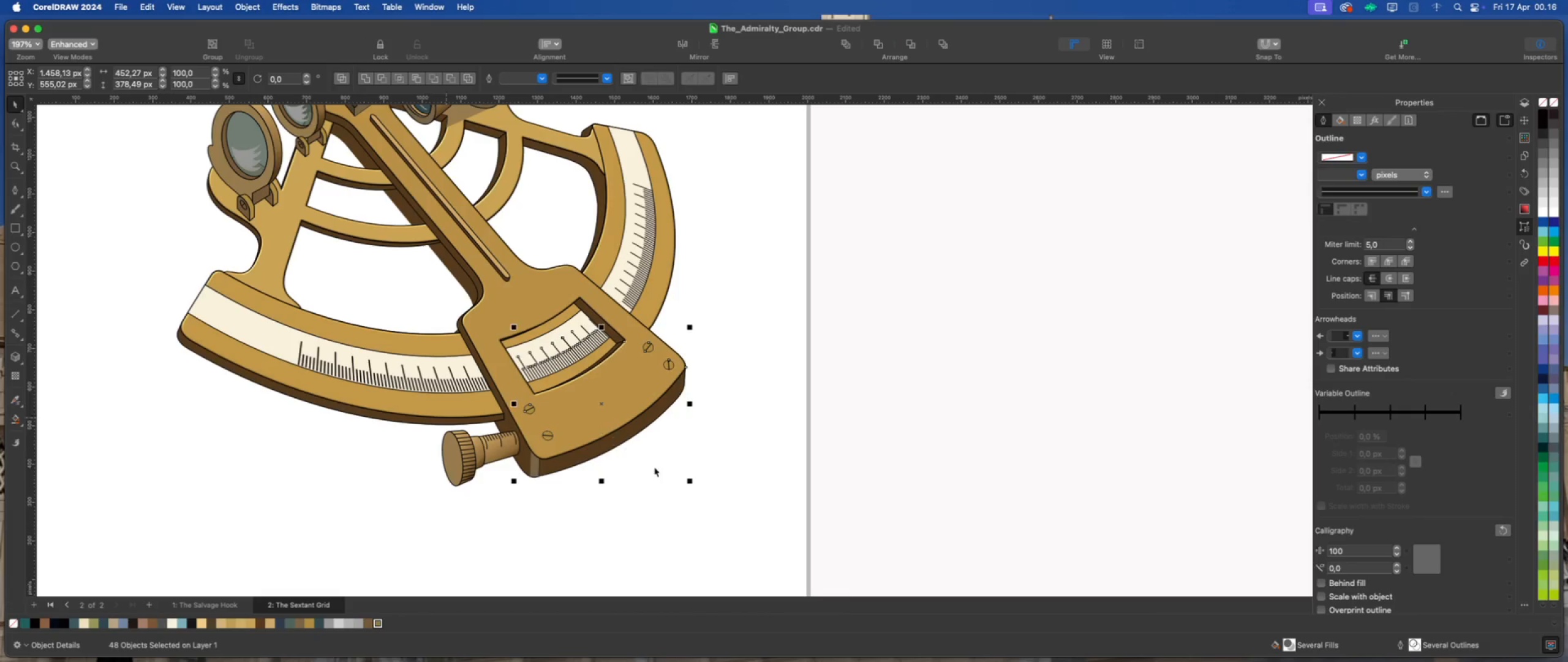 
left_click([703, 483])
 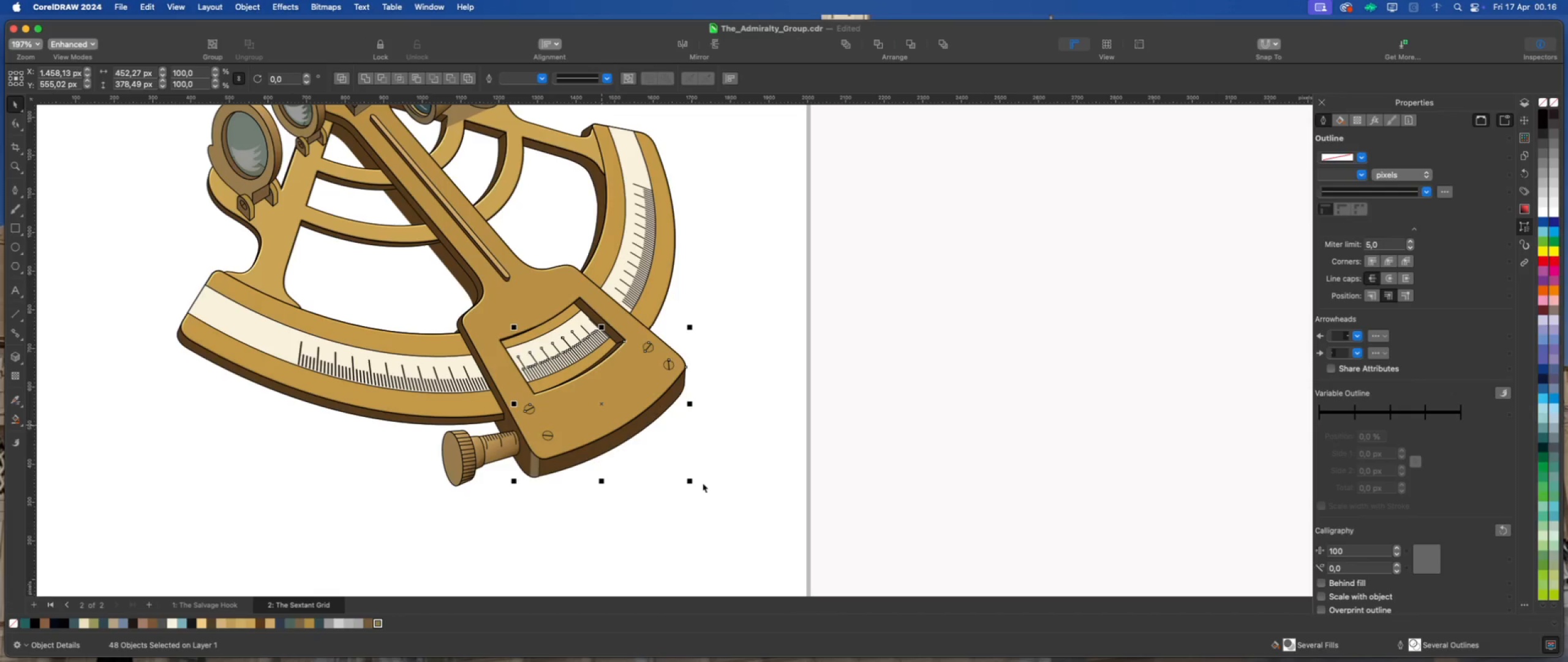 
scroll: coordinate [651, 540], scroll_direction: down, amount: 6.0
 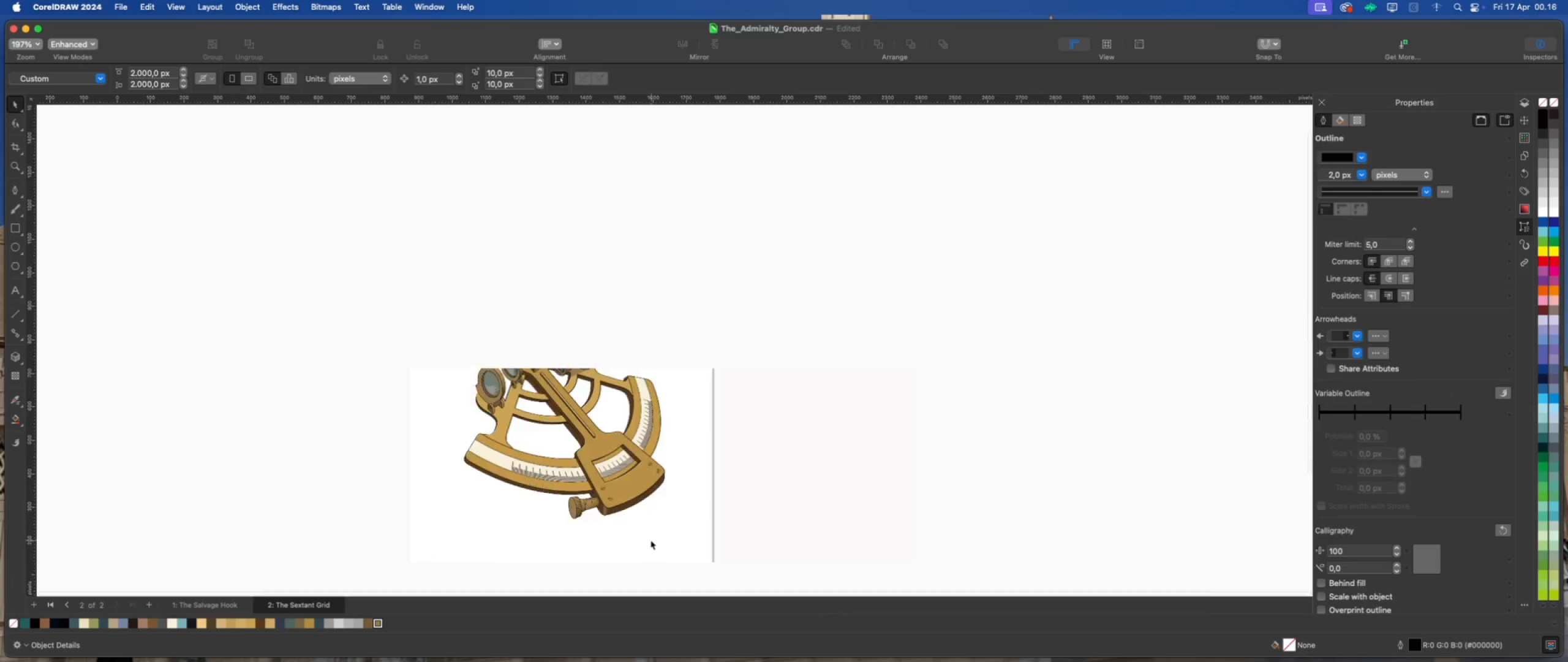 
scroll: coordinate [580, 419], scroll_direction: up, amount: 2.0
 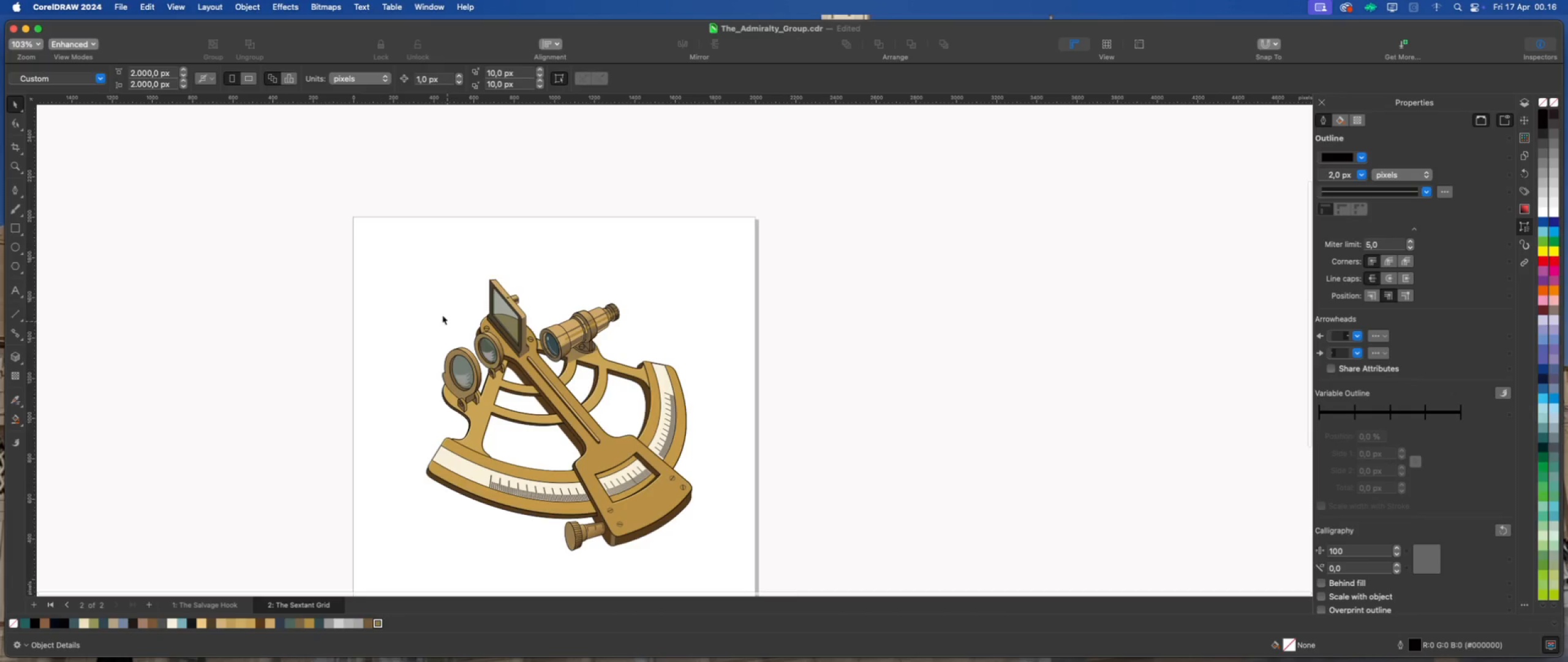 
left_click_drag(start_coordinate=[396, 252], to_coordinate=[650, 425])
 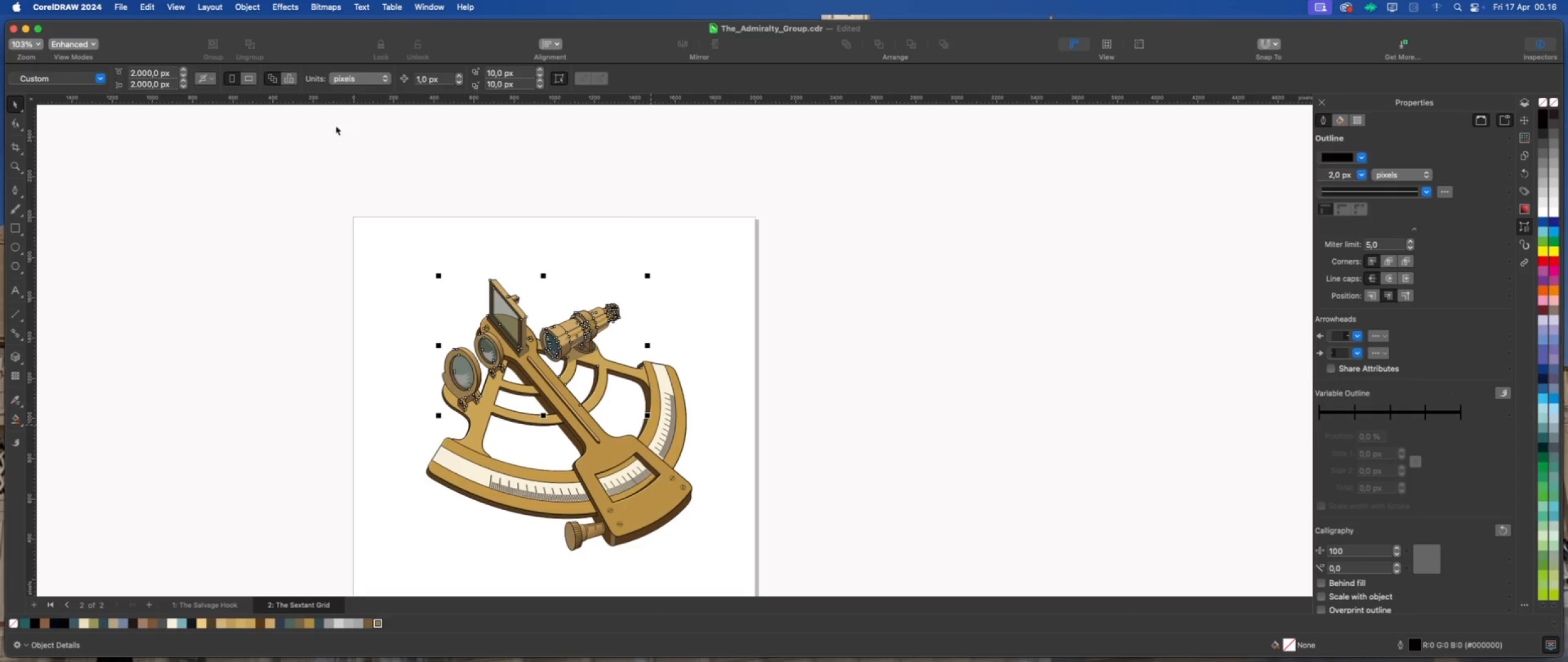 
left_click([244, 6])
 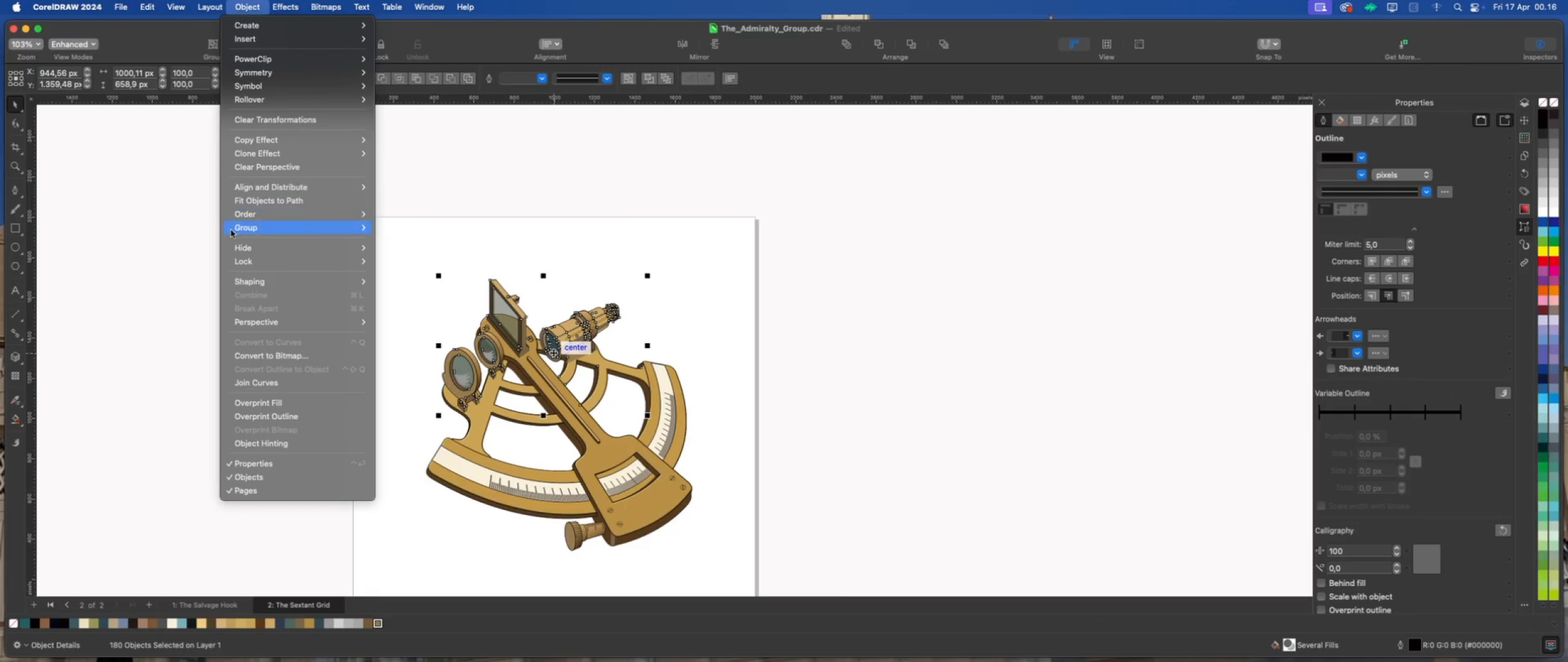 
left_click([192, 336])
 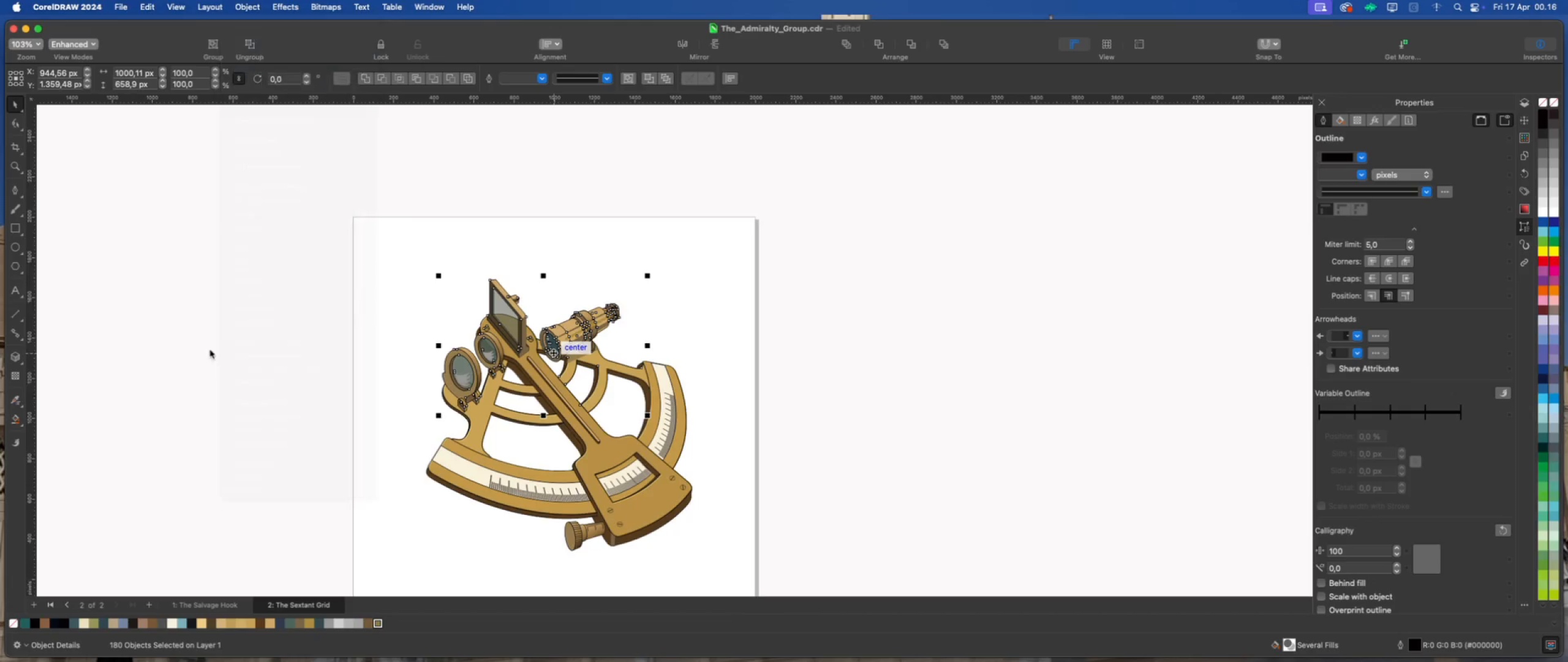 
scroll: coordinate [448, 390], scroll_direction: up, amount: 1.0
 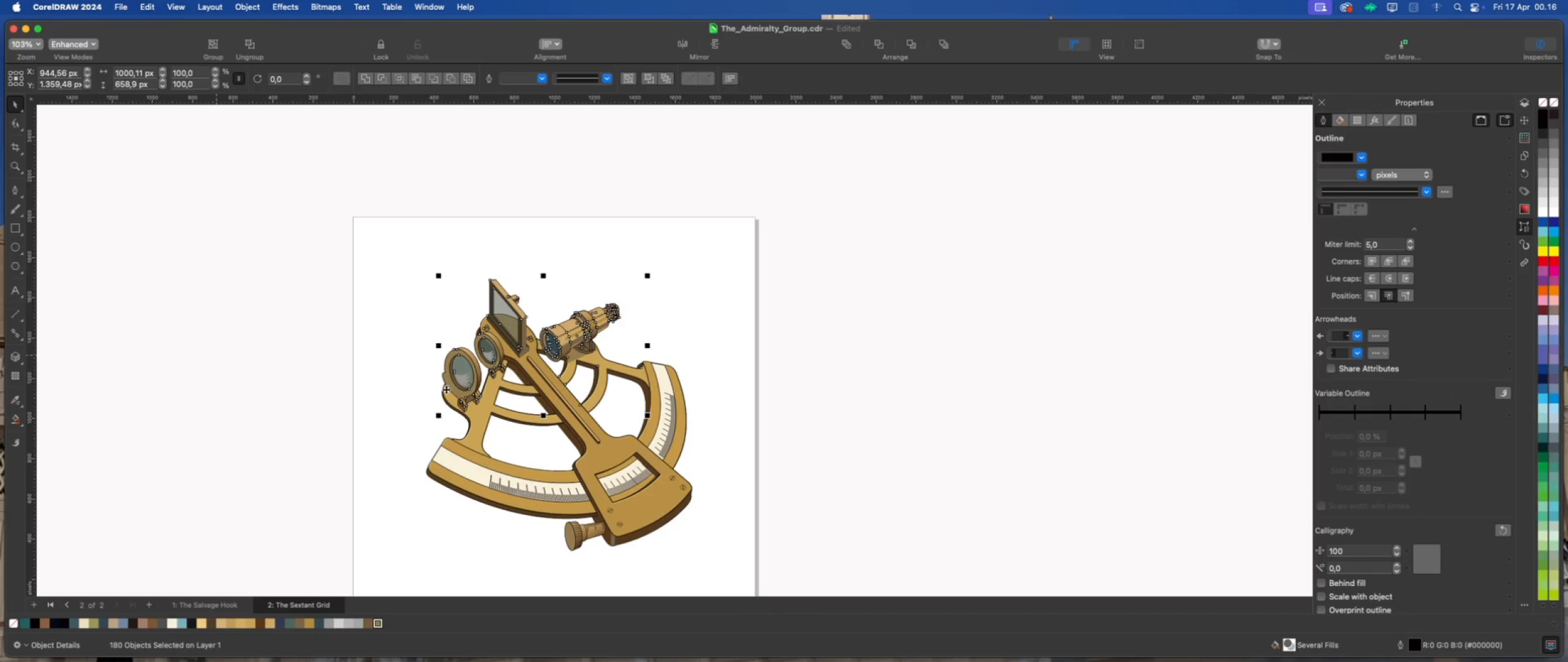 
left_click([402, 374])
 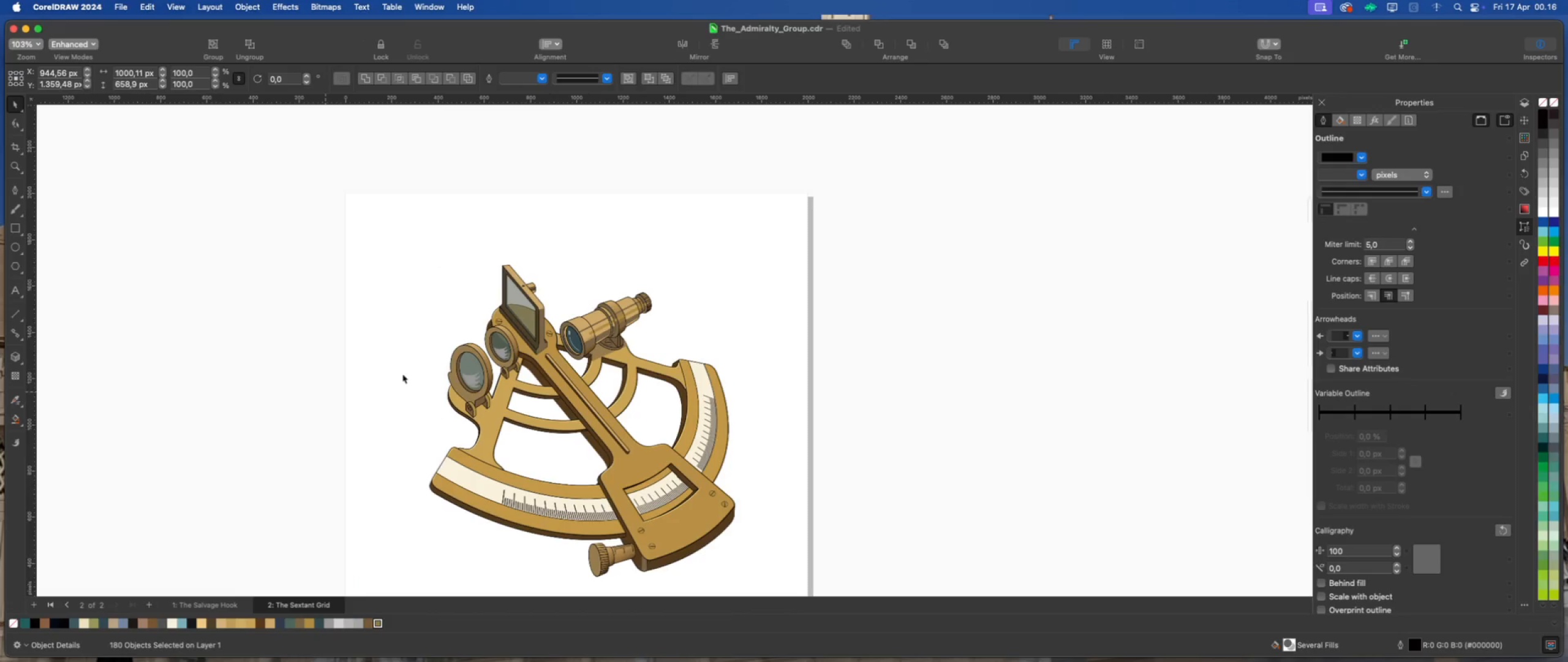 
scroll: coordinate [427, 371], scroll_direction: up, amount: 6.0
 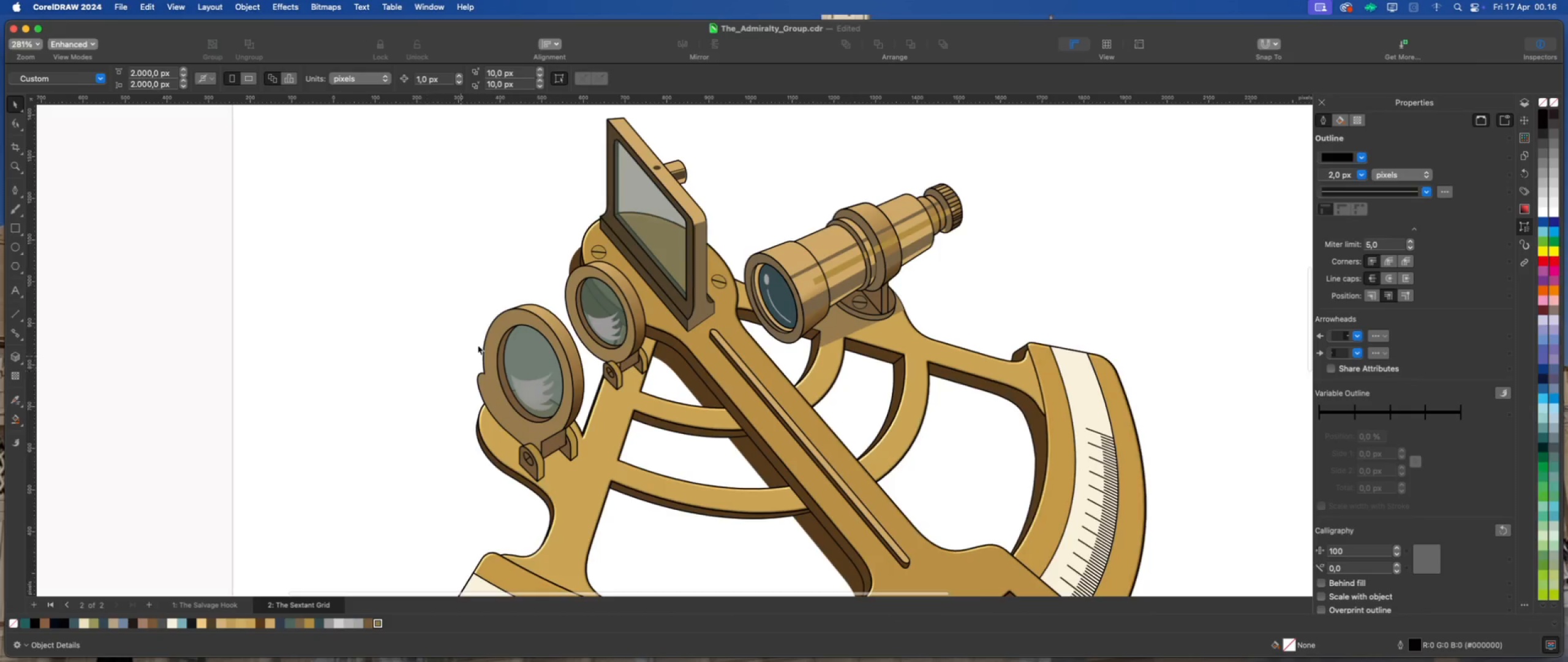 
left_click([544, 311])
 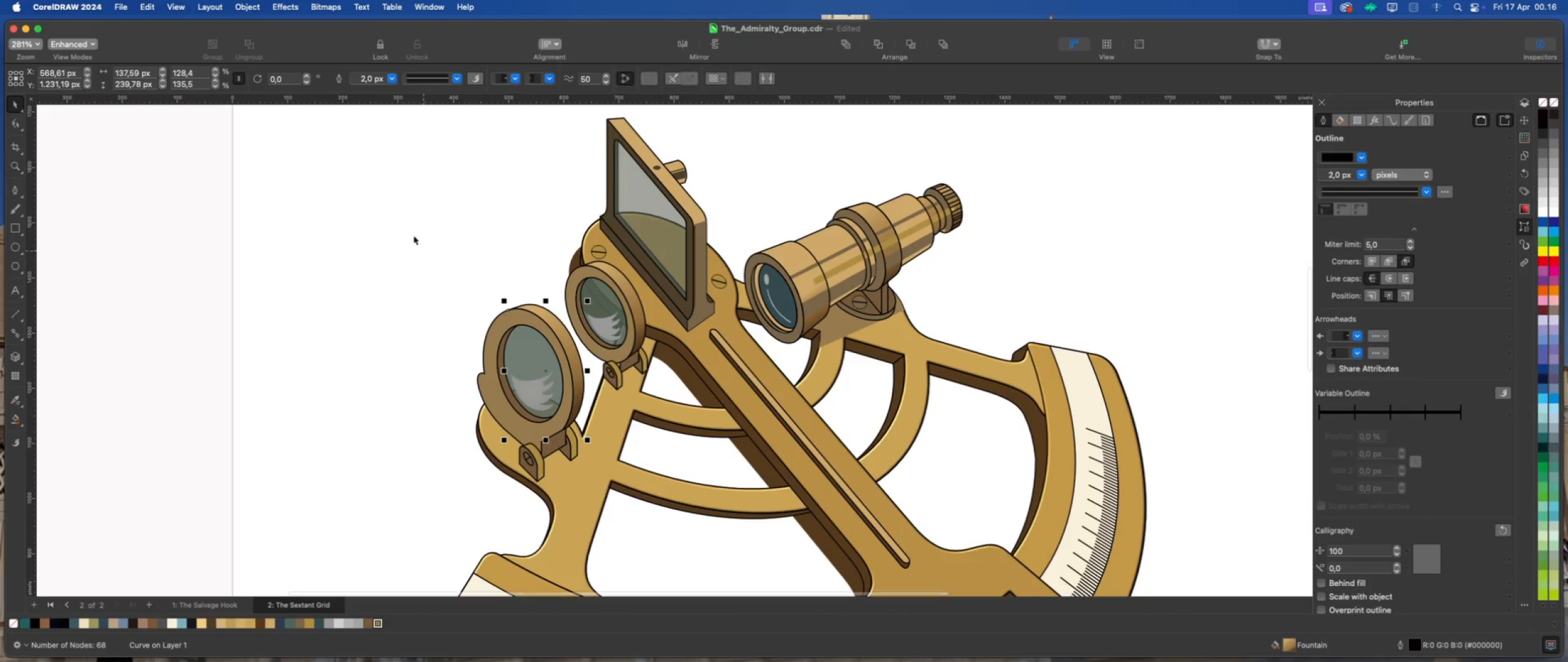 
left_click([251, 9])
 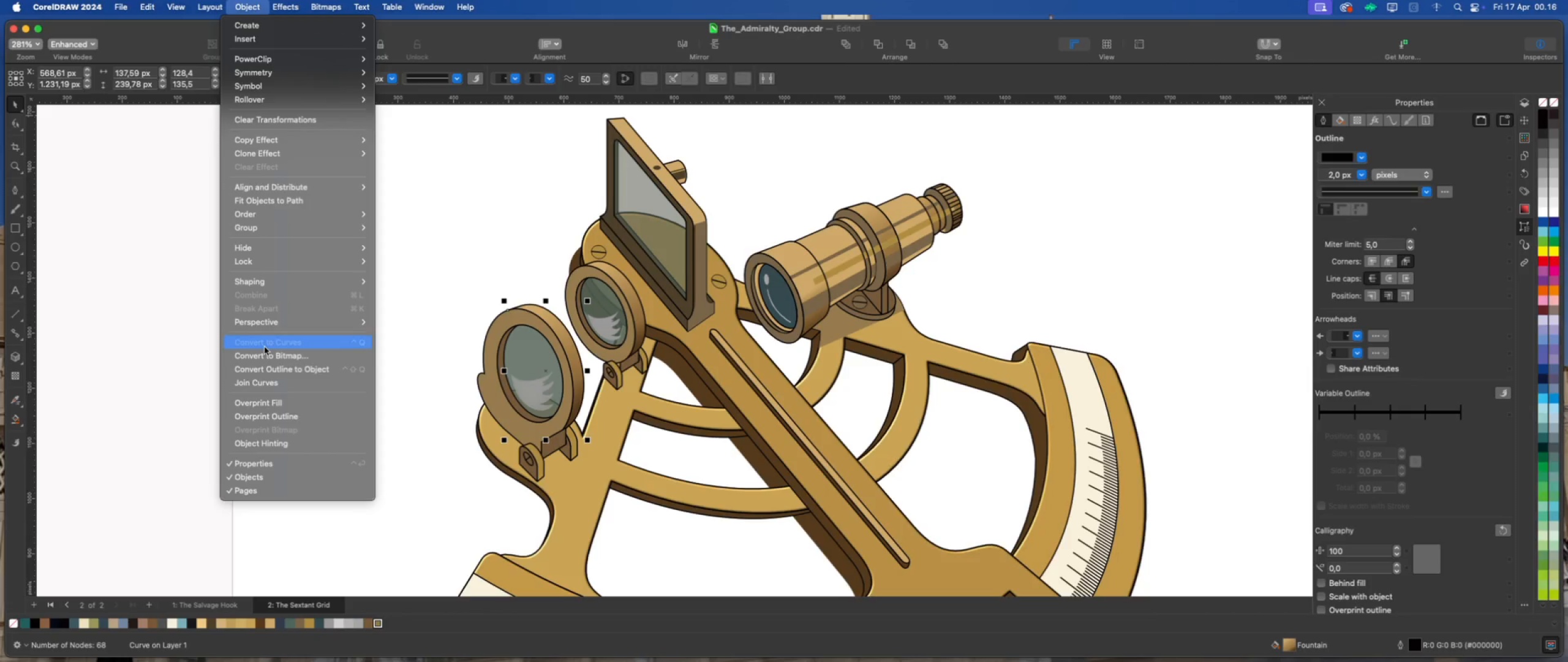 
left_click([277, 363])
 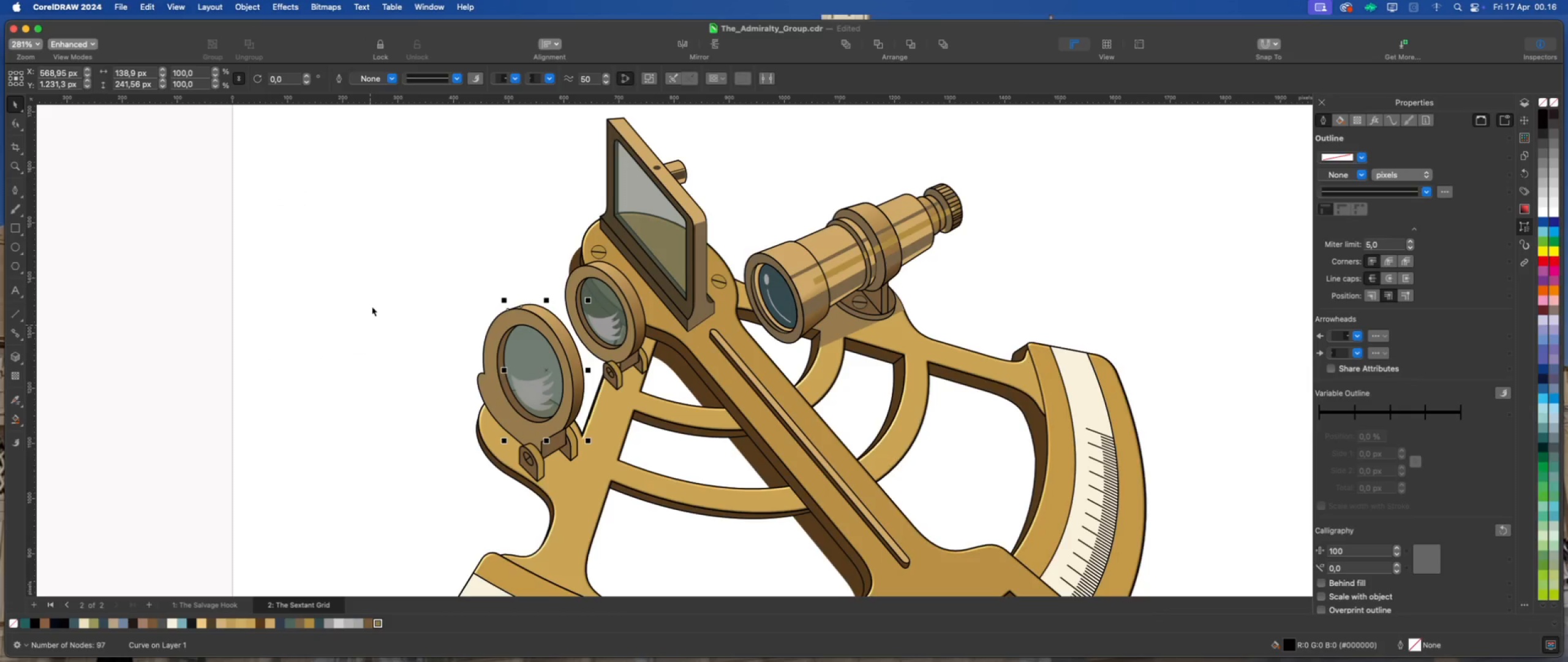 
left_click([379, 306])
 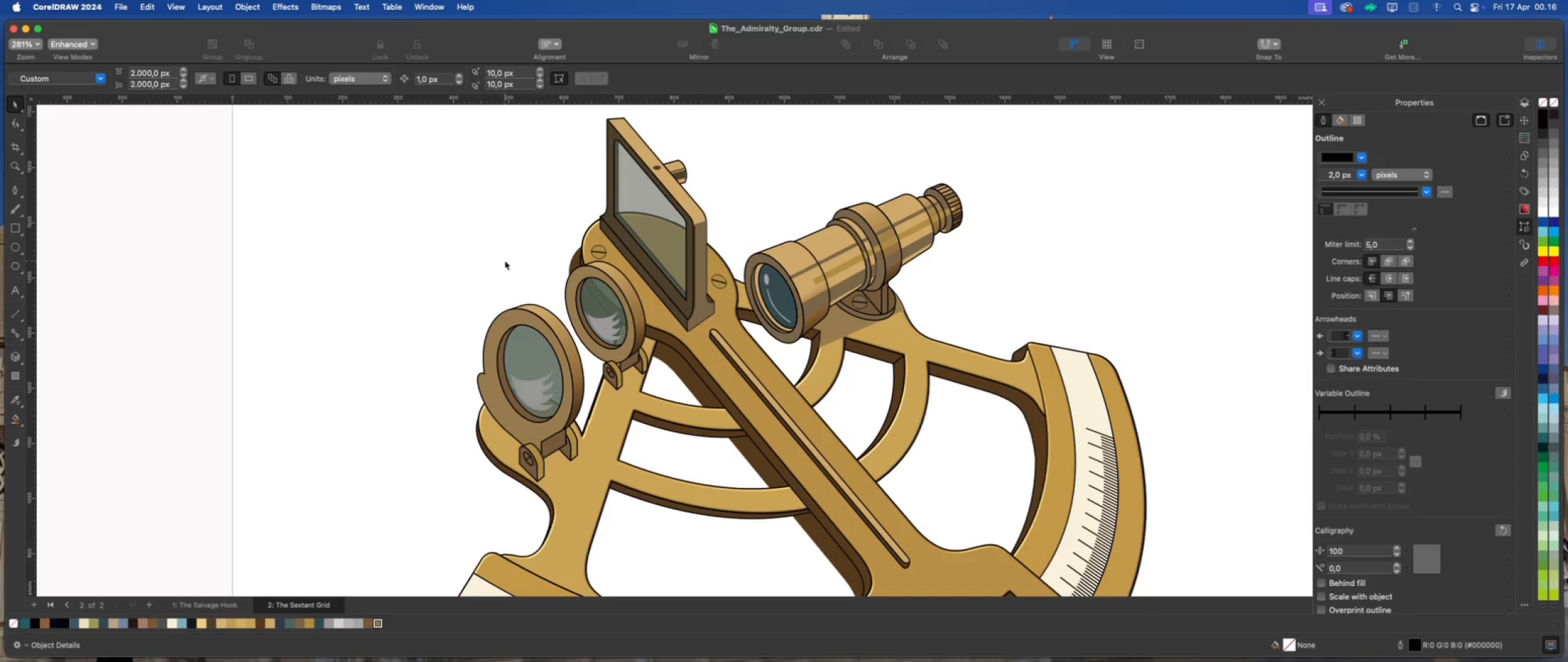 
left_click([612, 272])
 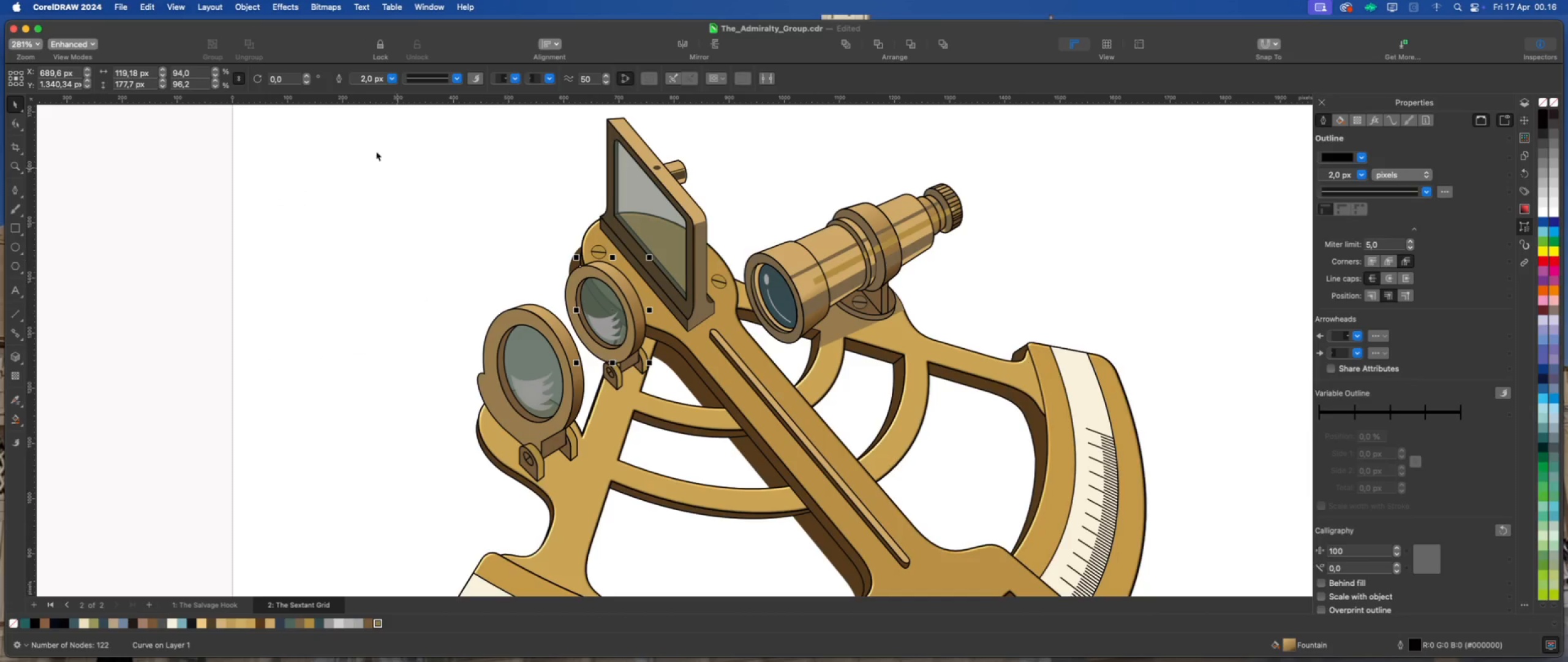 
left_click([251, 7])
 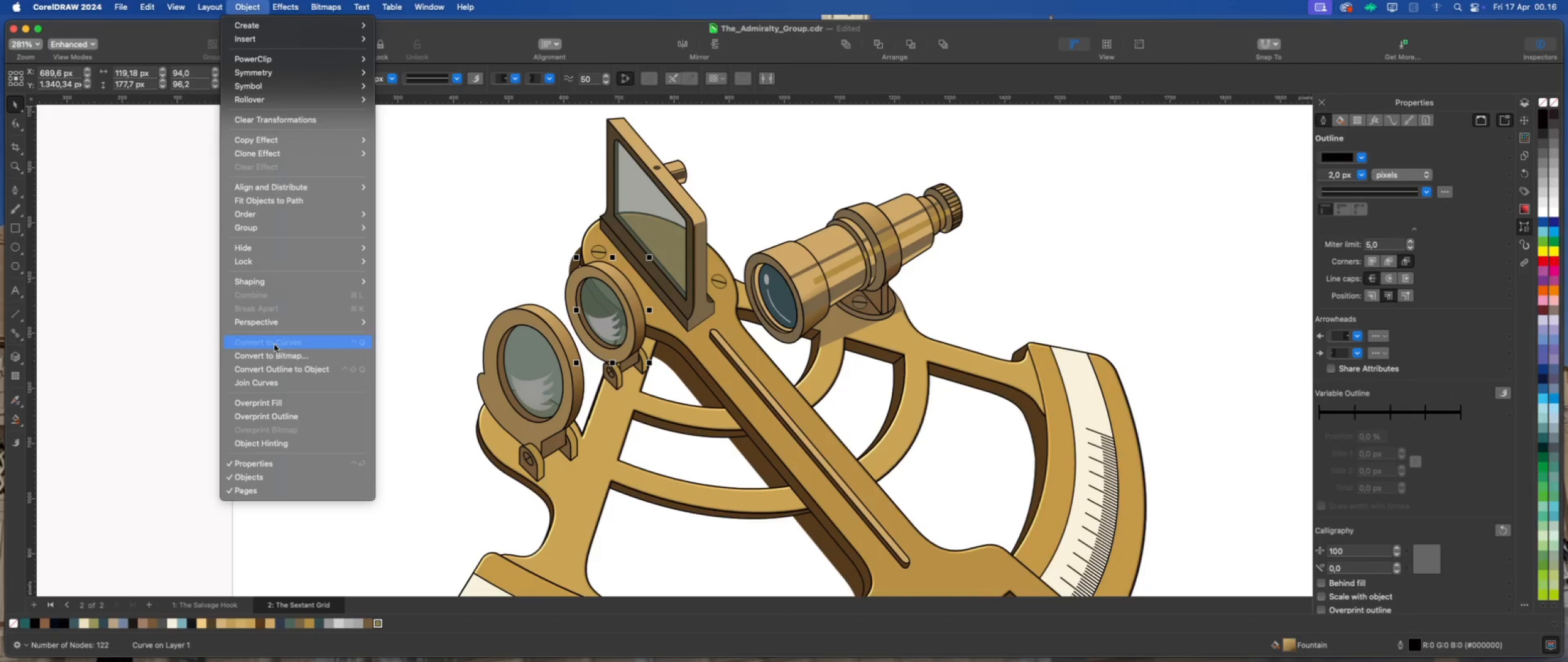 
left_click([285, 365])
 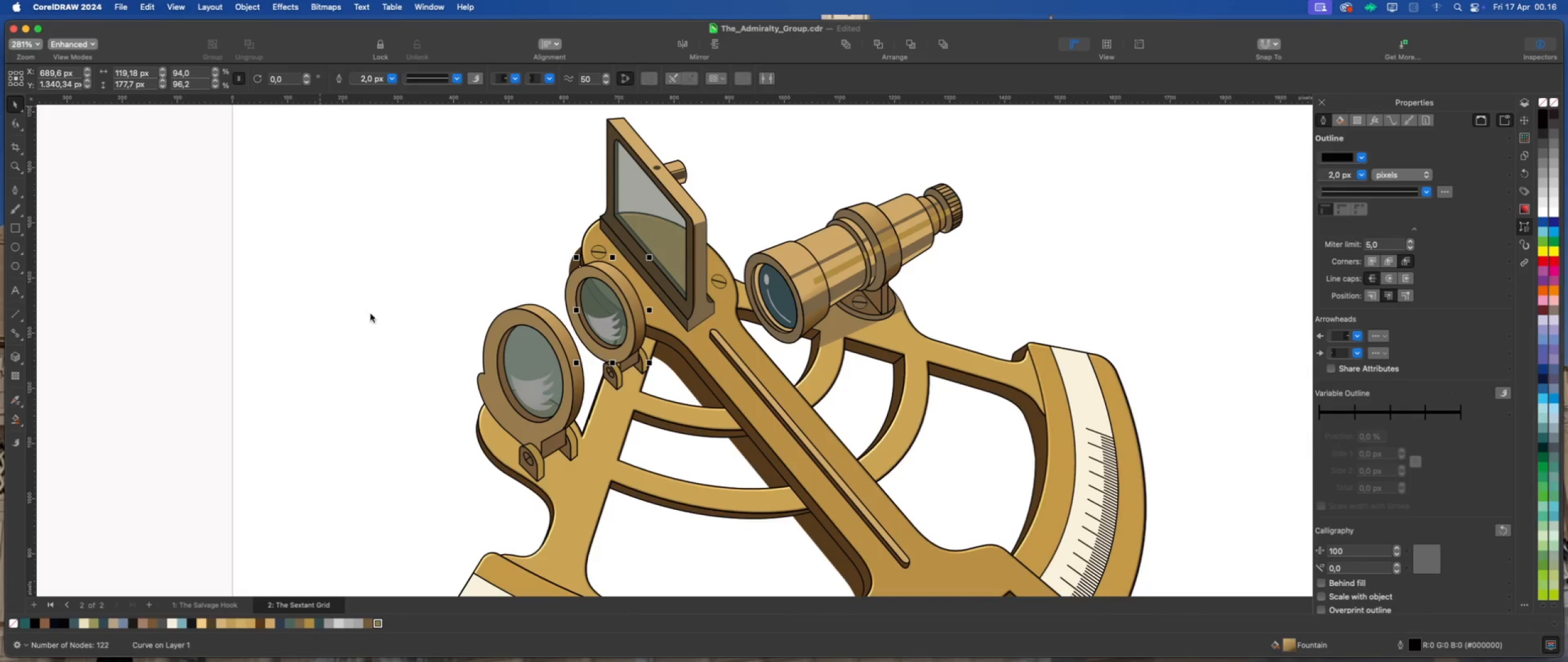 
left_click([423, 295])
 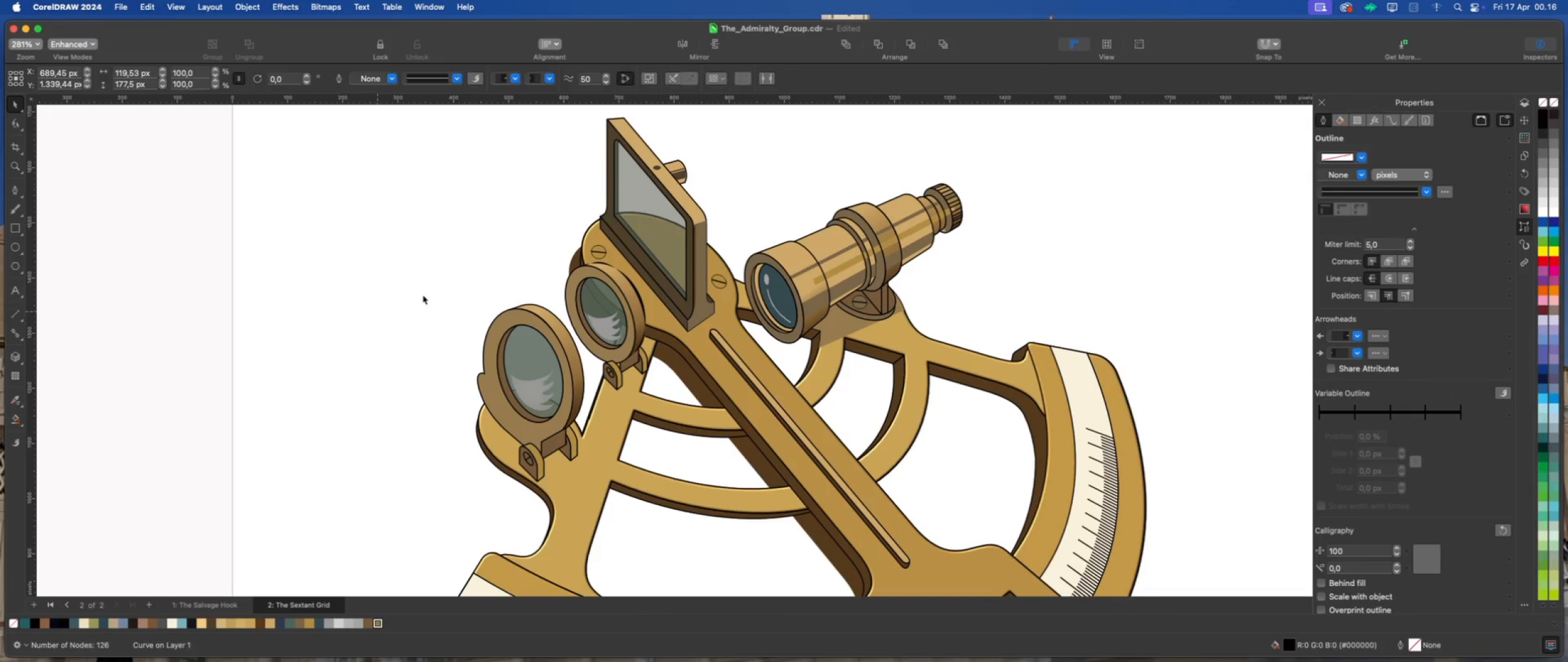 
key(Meta+Z)
 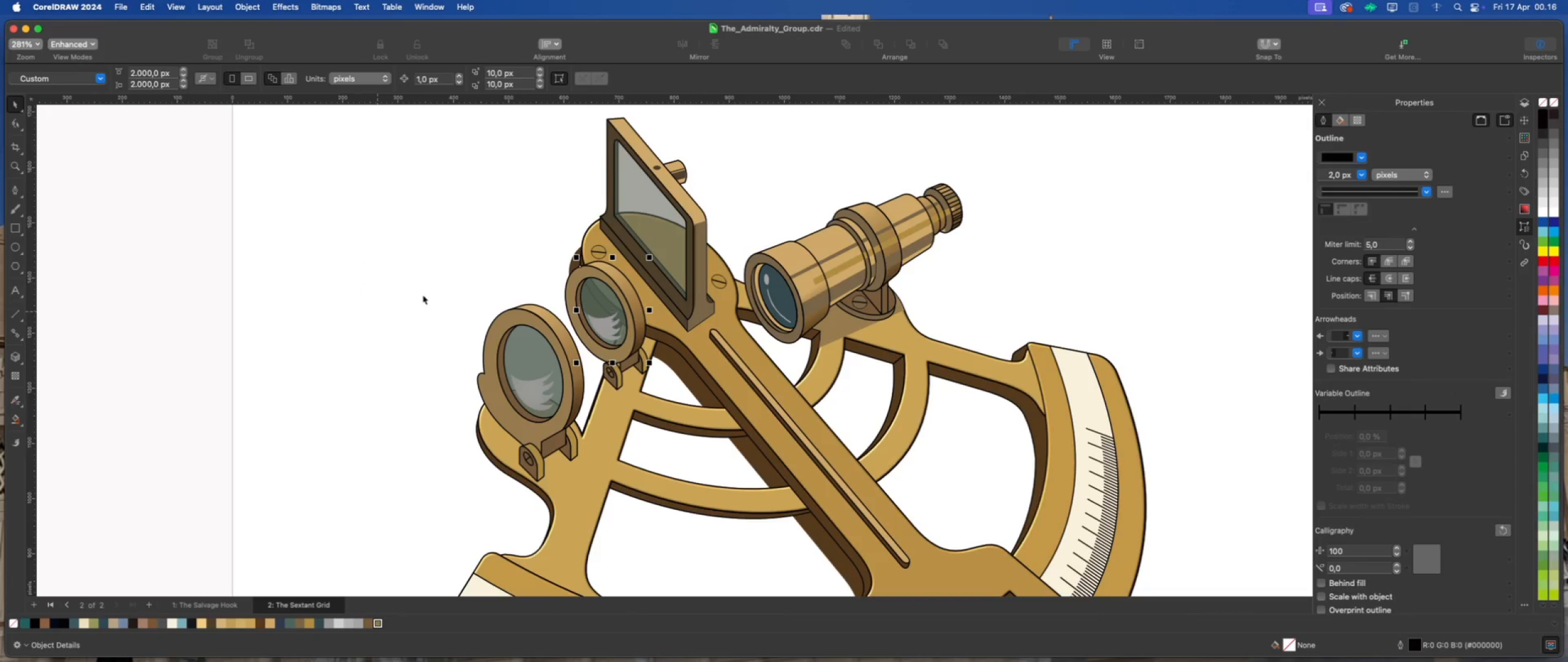 
left_click([424, 294])
 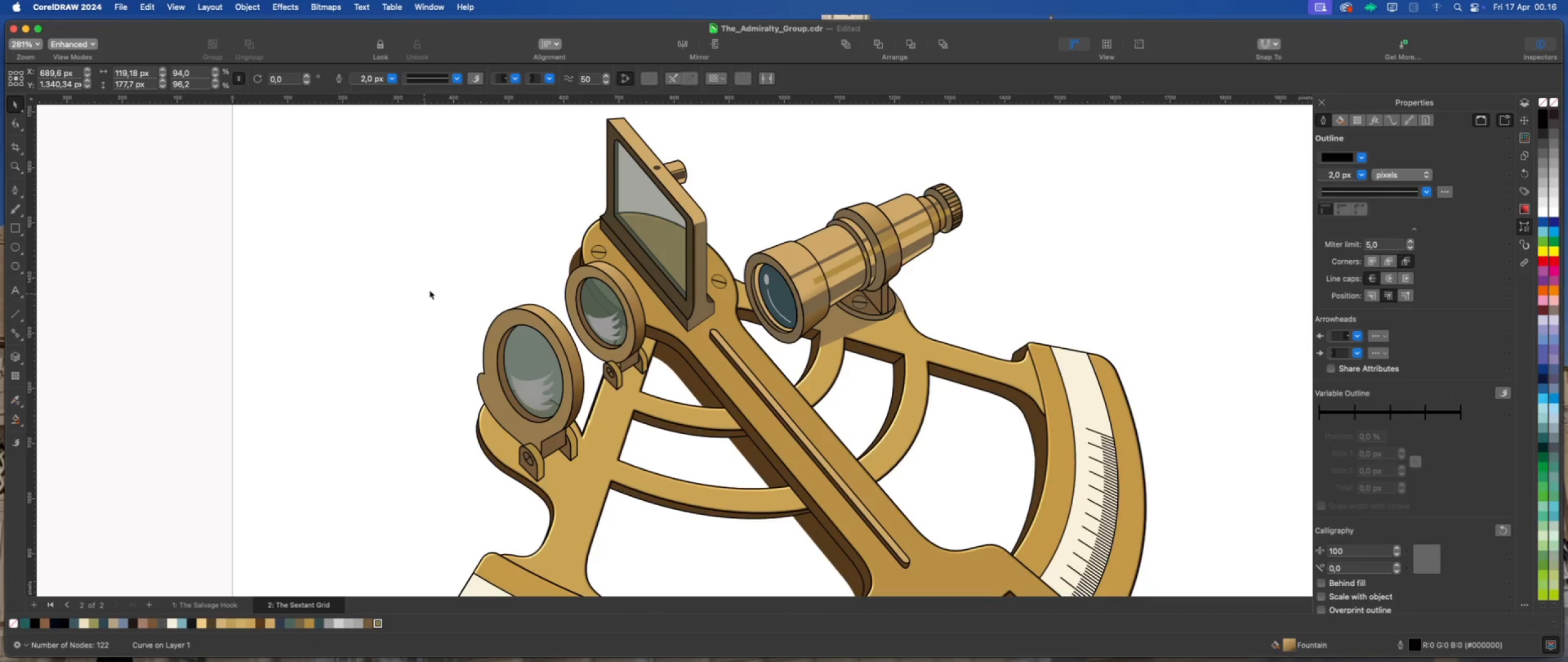 
scroll: coordinate [624, 266], scroll_direction: up, amount: 2.0
 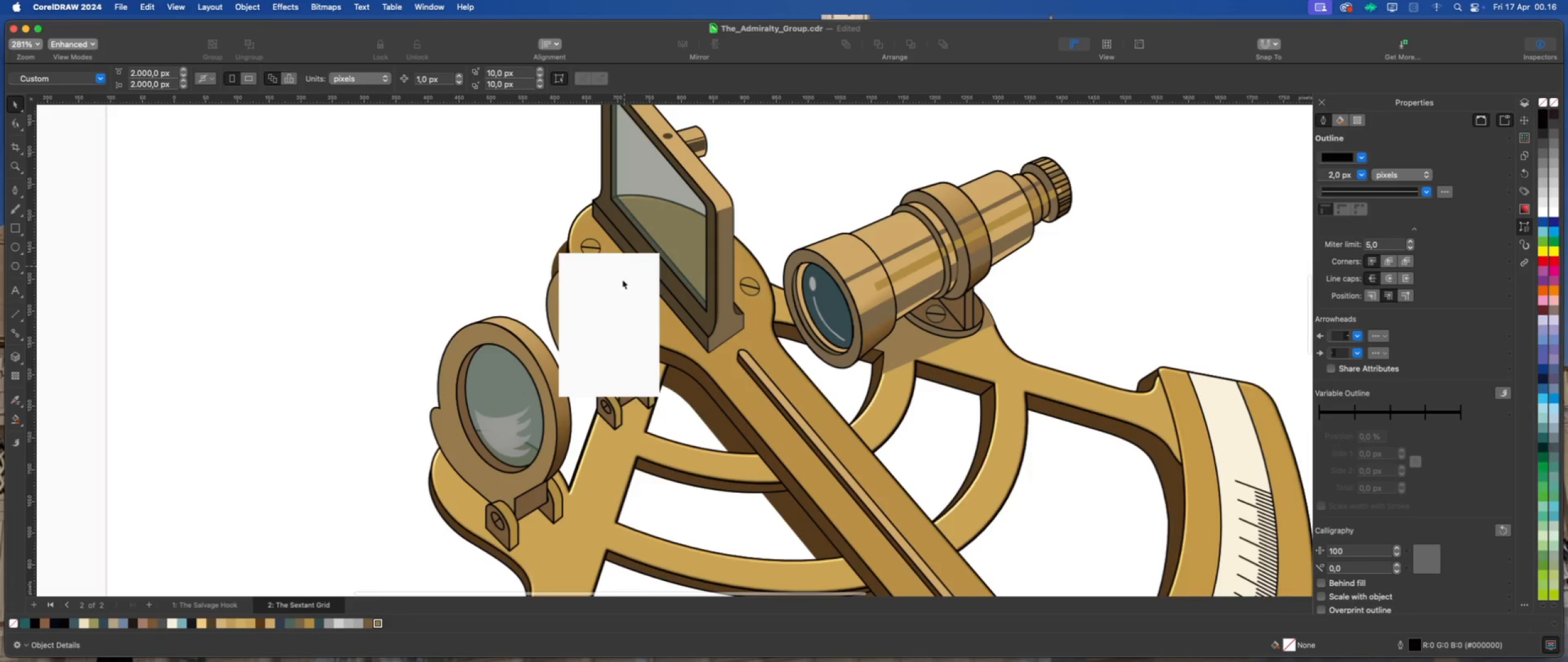 
left_click([617, 282])
 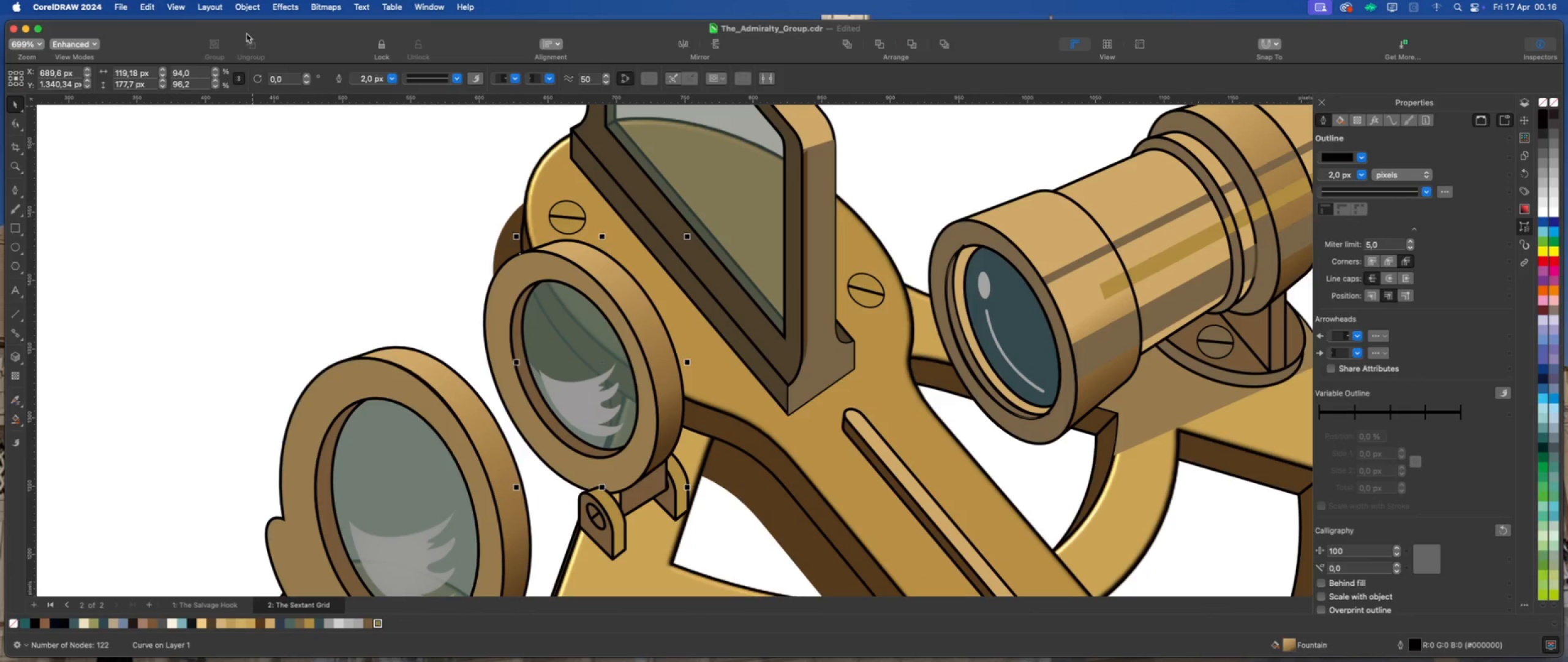 
scroll: coordinate [617, 282], scroll_direction: up, amount: 4.0
 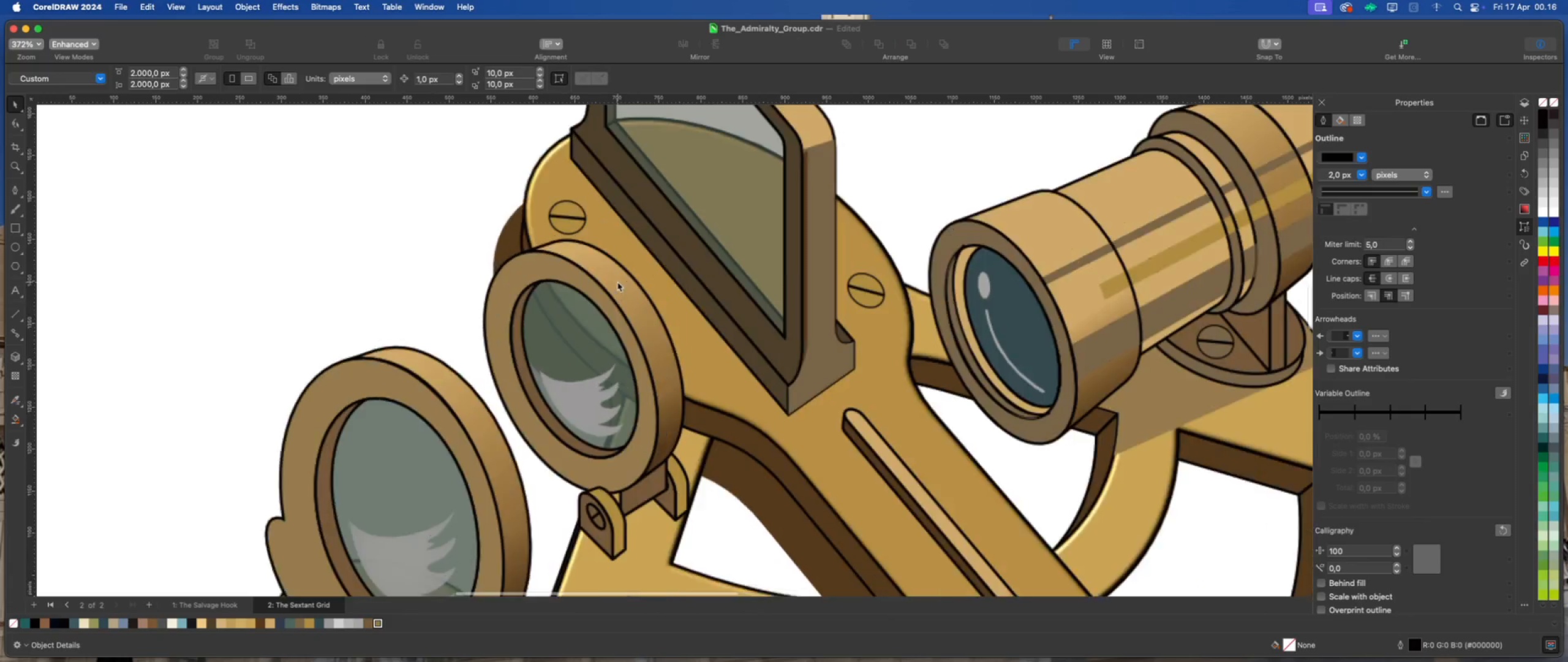 
left_click([17, 125])
 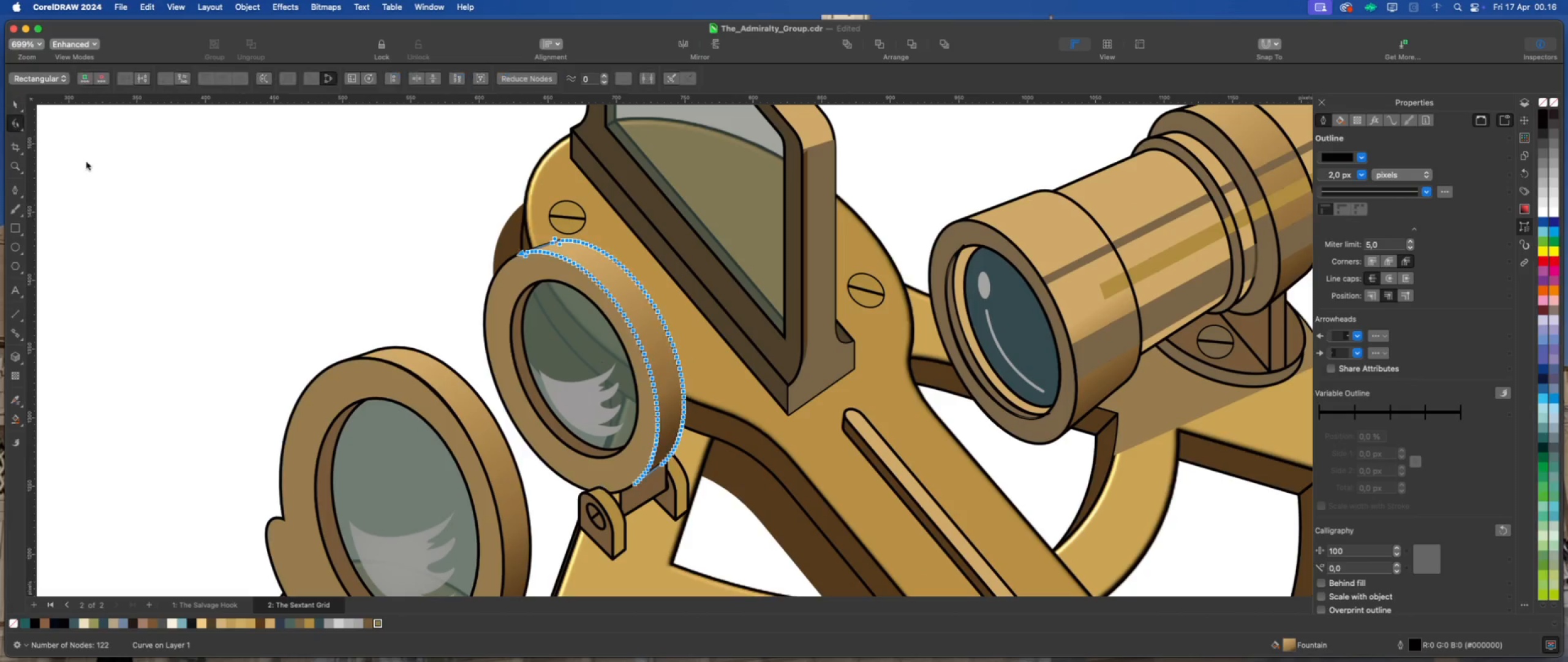 
scroll: coordinate [608, 249], scroll_direction: up, amount: 6.0
 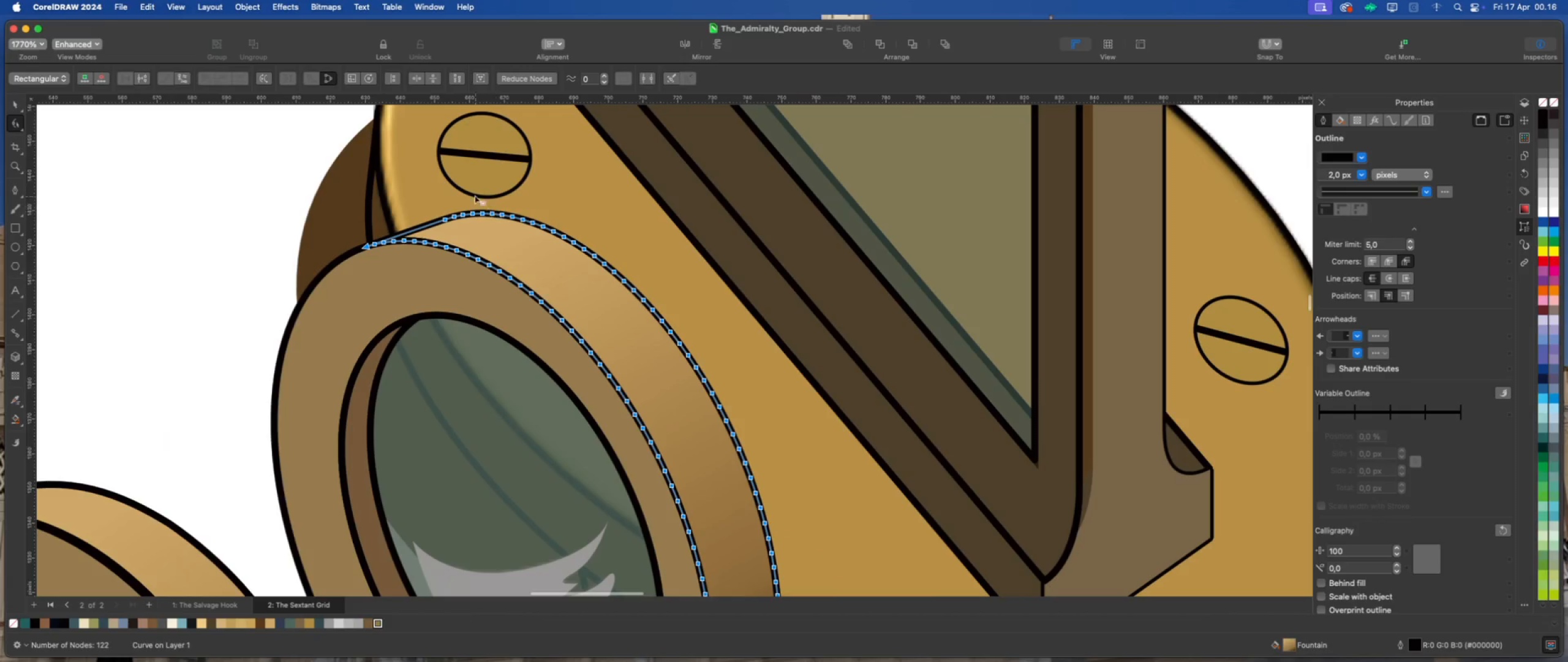 
left_click_drag(start_coordinate=[450, 189], to_coordinate=[553, 246])
 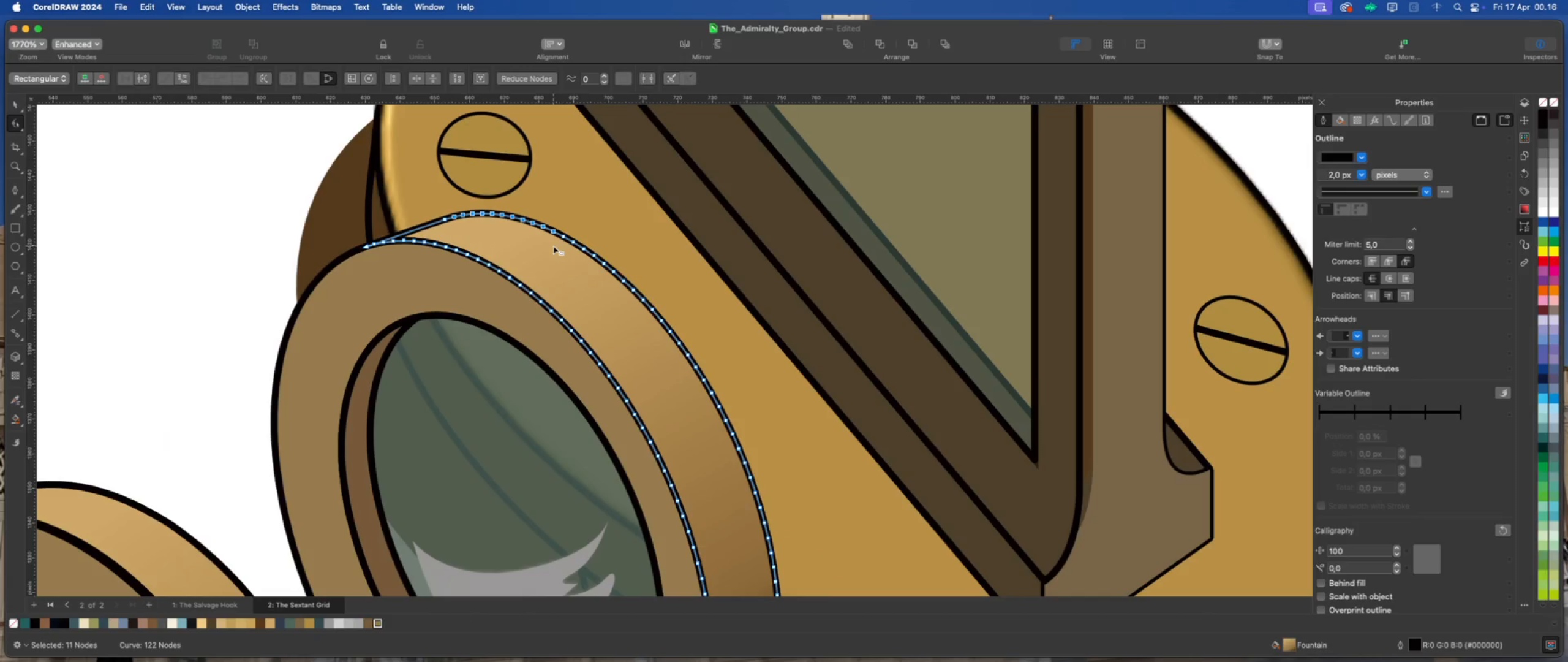 
key(Delete)
 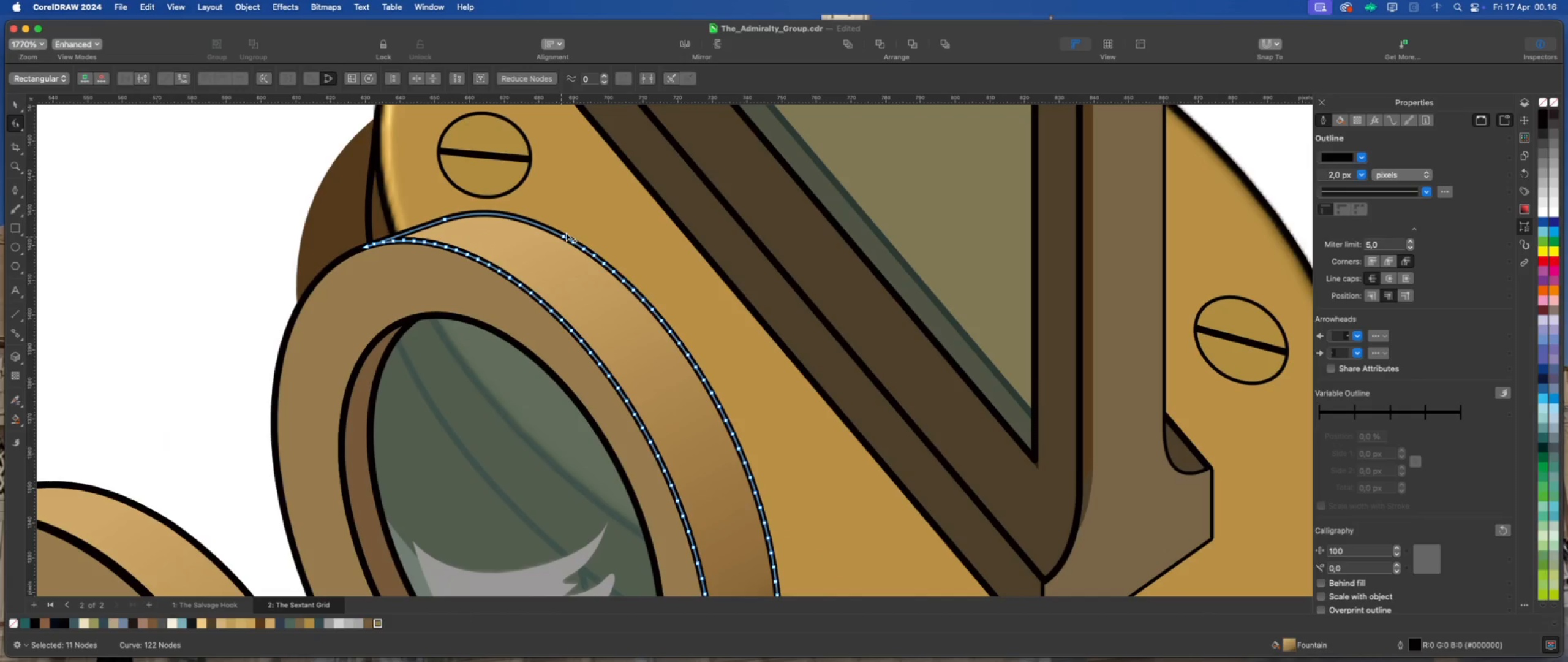 
left_click_drag(start_coordinate=[569, 229], to_coordinate=[777, 376])
 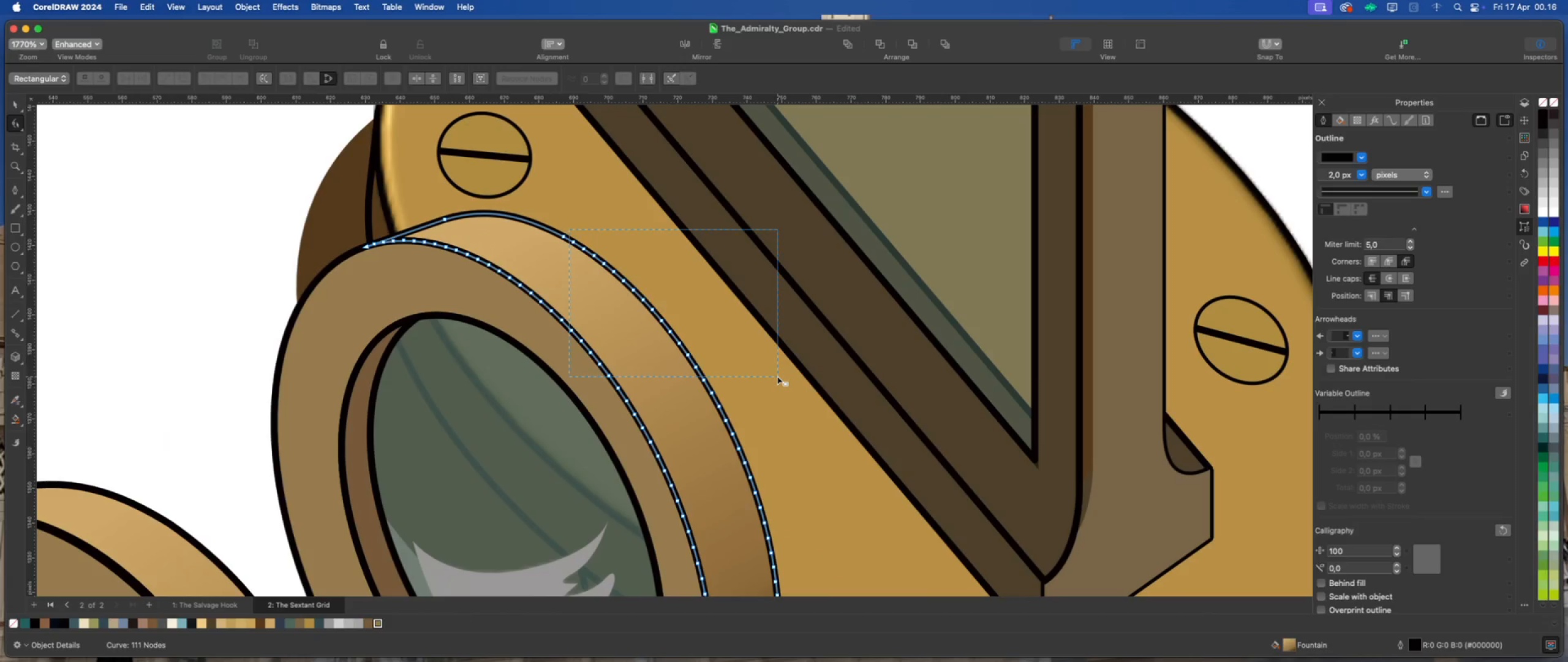 
key(Delete)
 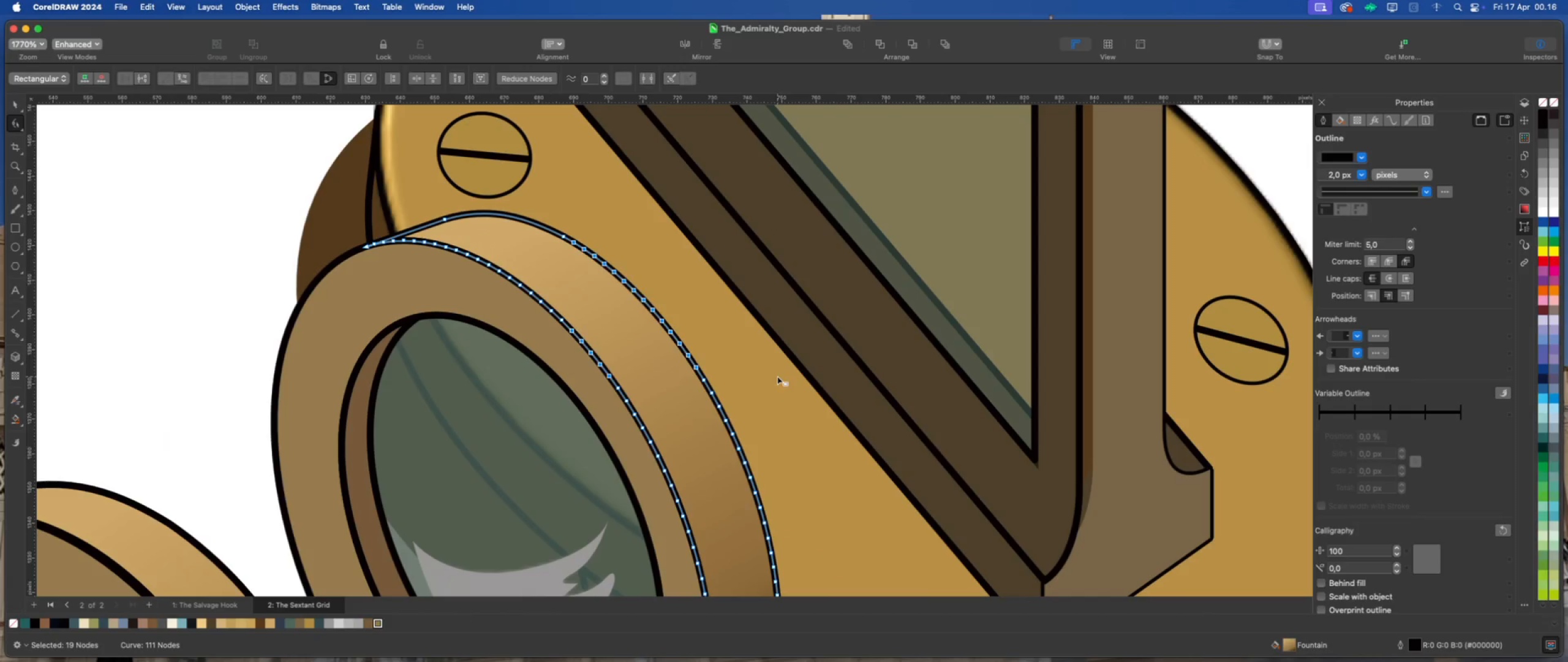 
scroll: coordinate [458, 248], scroll_direction: down, amount: 9.0
 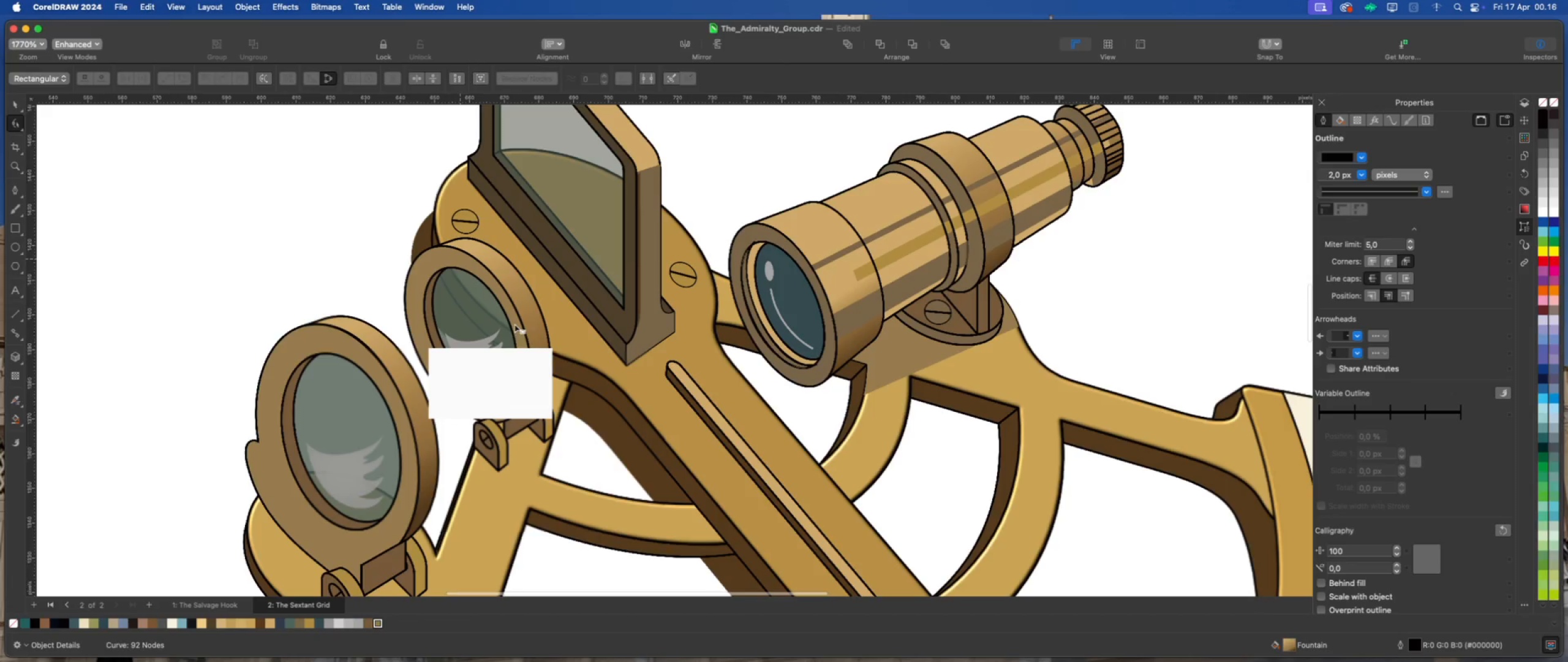 
scroll: coordinate [560, 352], scroll_direction: up, amount: 3.0
 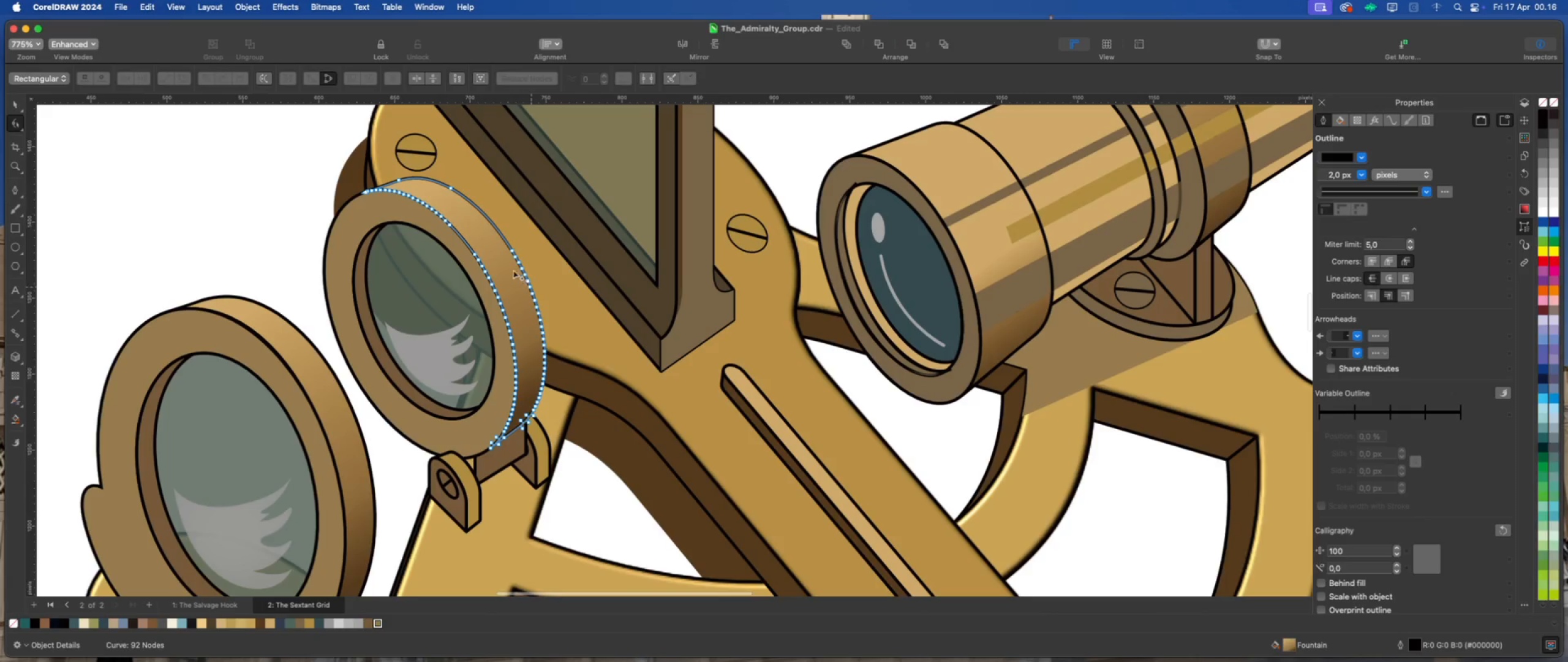 
left_click_drag(start_coordinate=[508, 257], to_coordinate=[575, 324])
 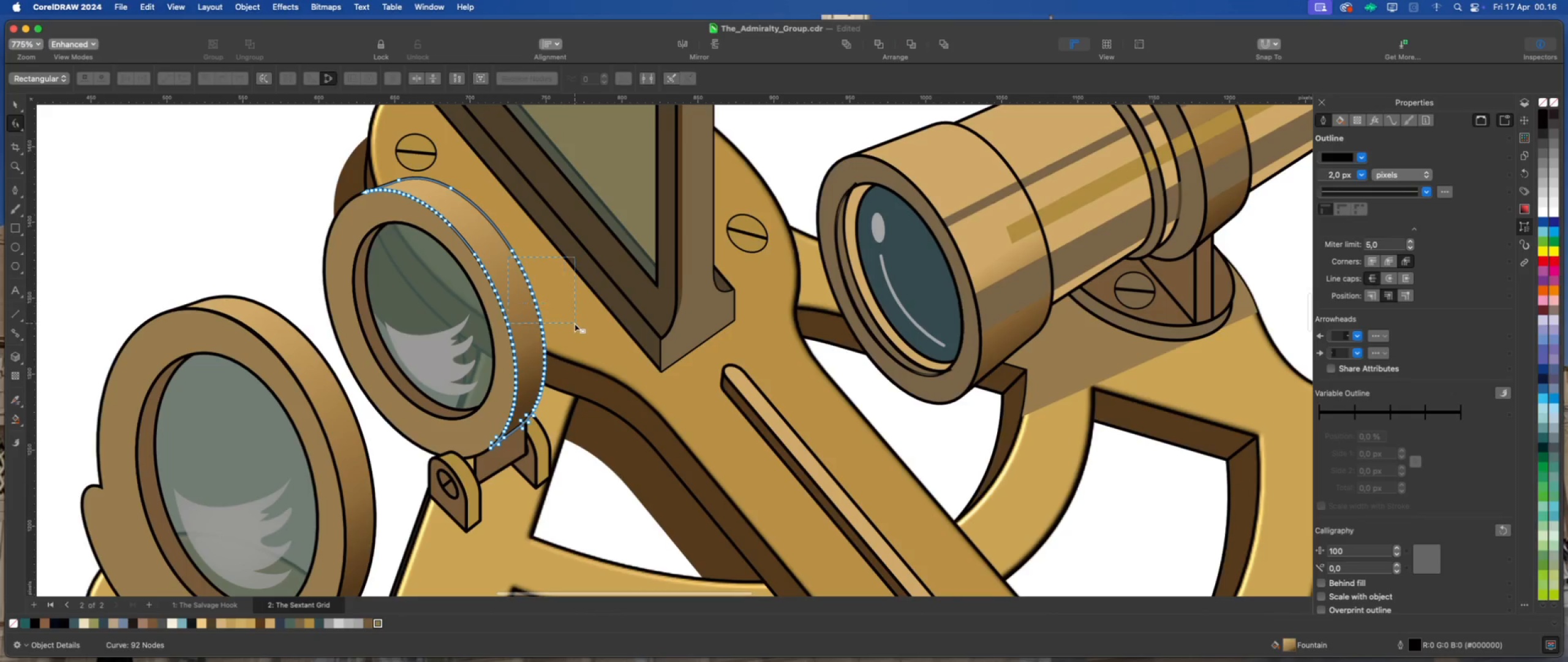 
key(Delete)
 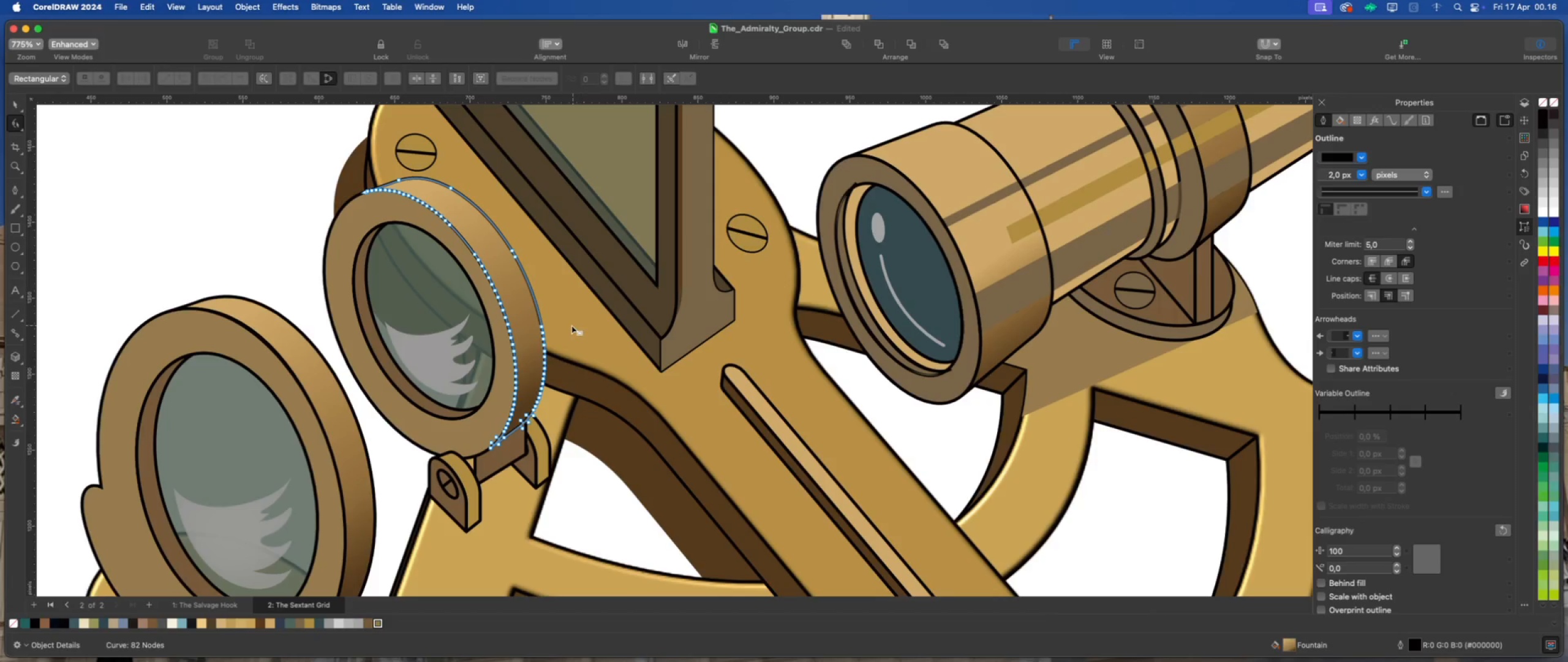 
left_click_drag(start_coordinate=[530, 249], to_coordinate=[508, 267])
 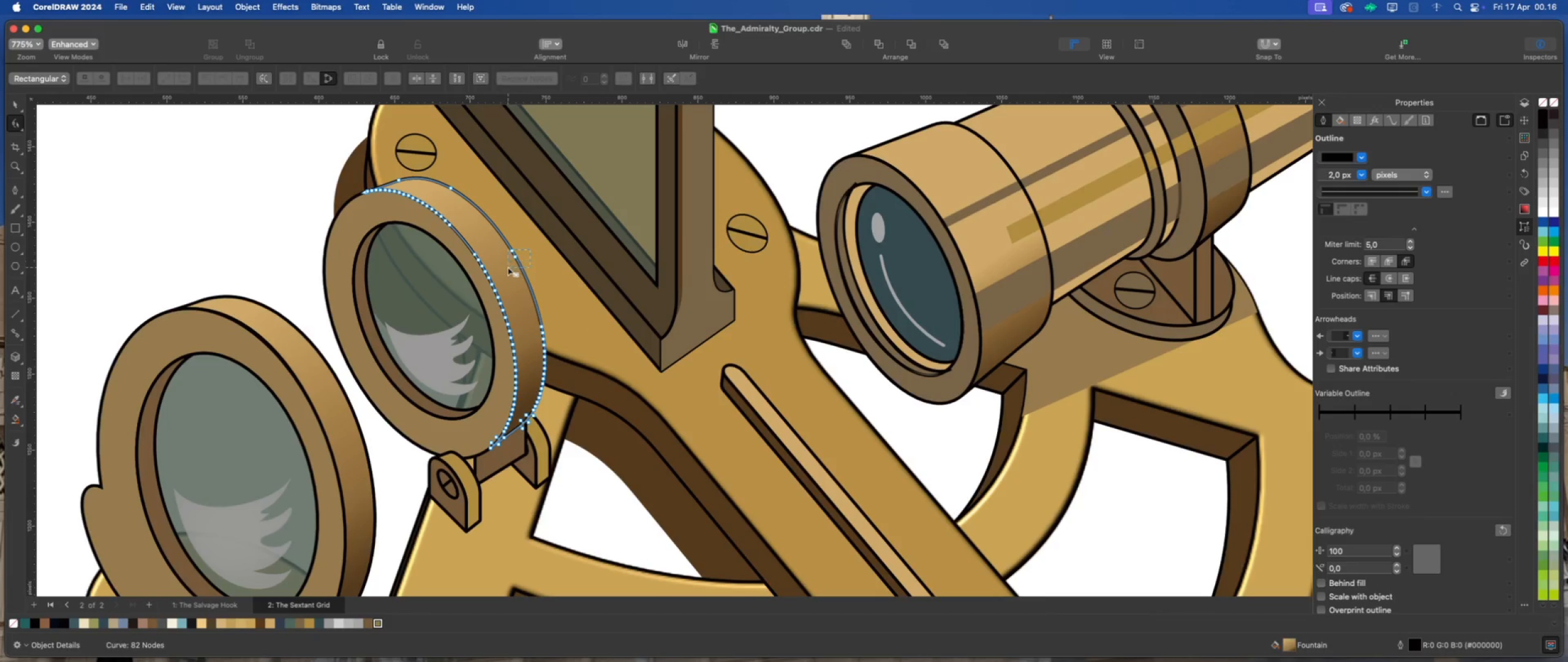 
key(Delete)
 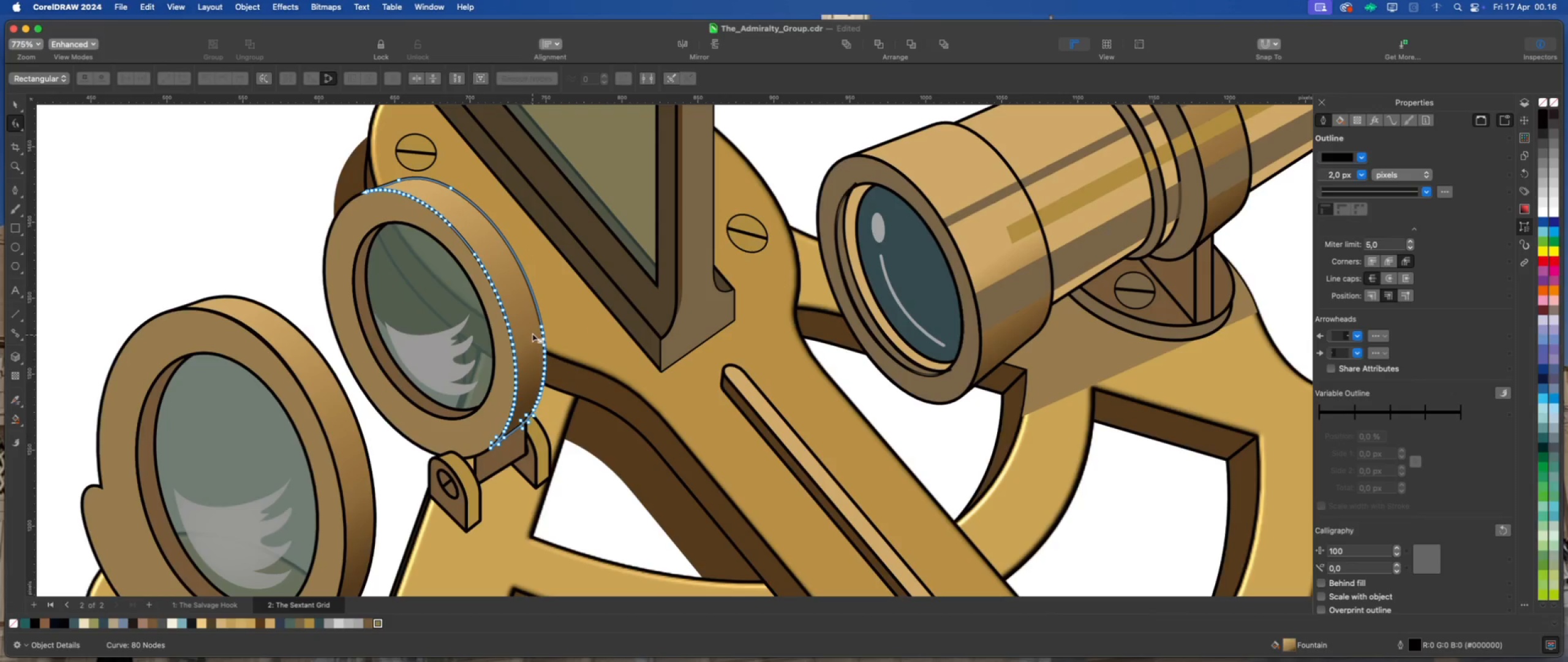 
left_click_drag(start_coordinate=[531, 329], to_coordinate=[585, 398])
 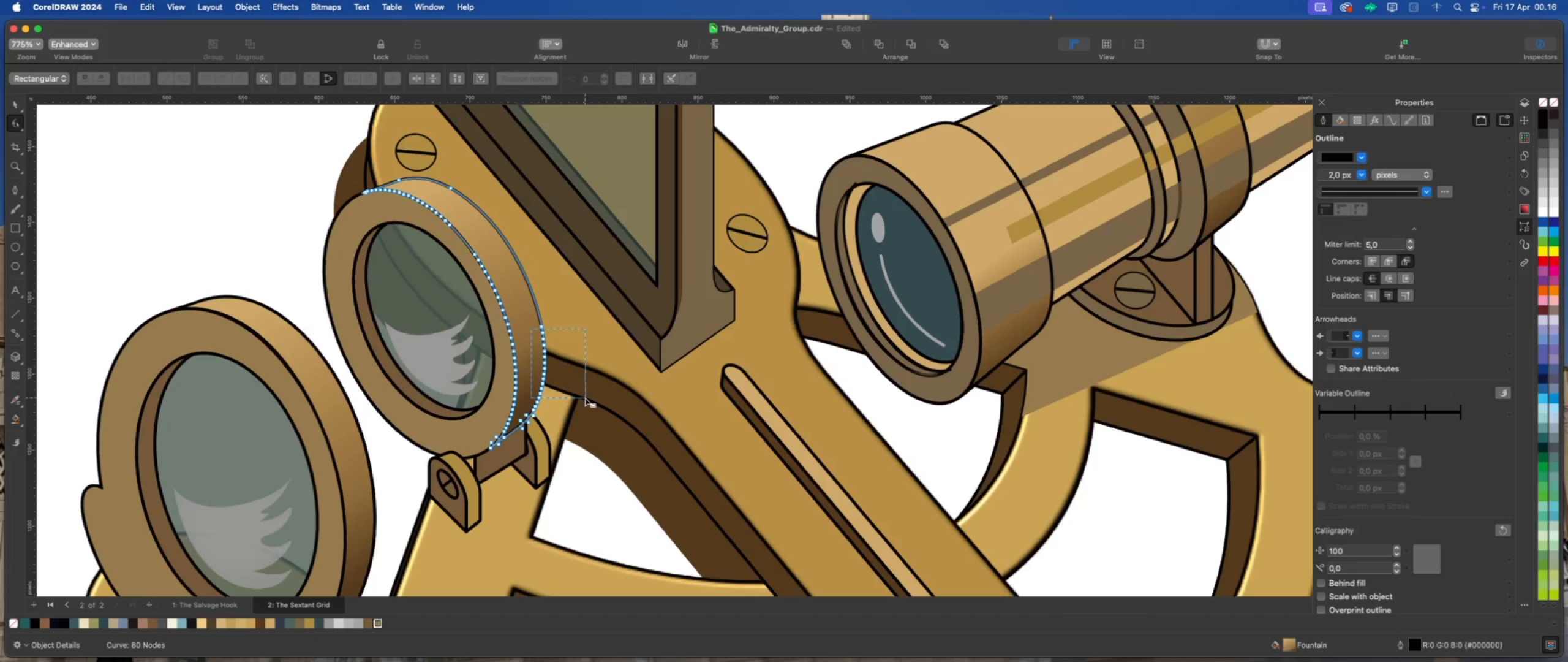 
key(Delete)
 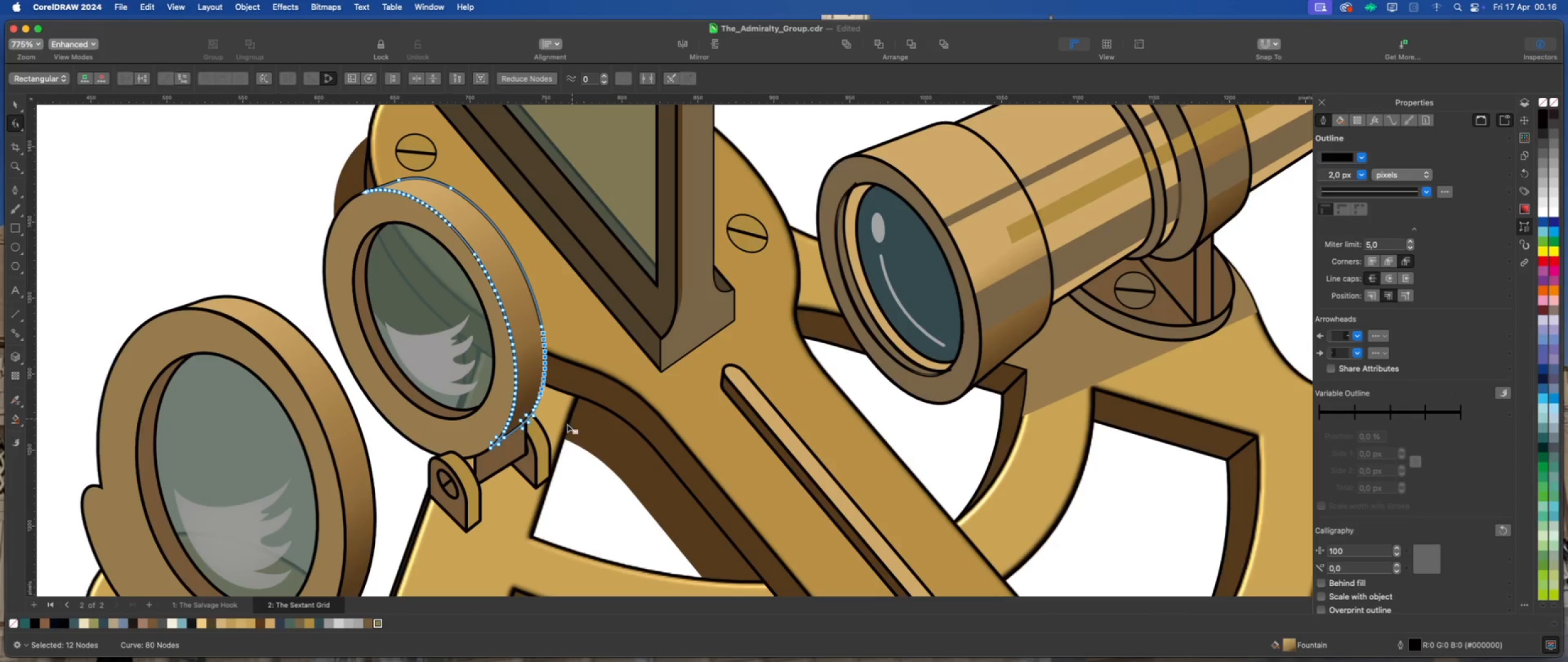 
scroll: coordinate [537, 426], scroll_direction: up, amount: 9.0
 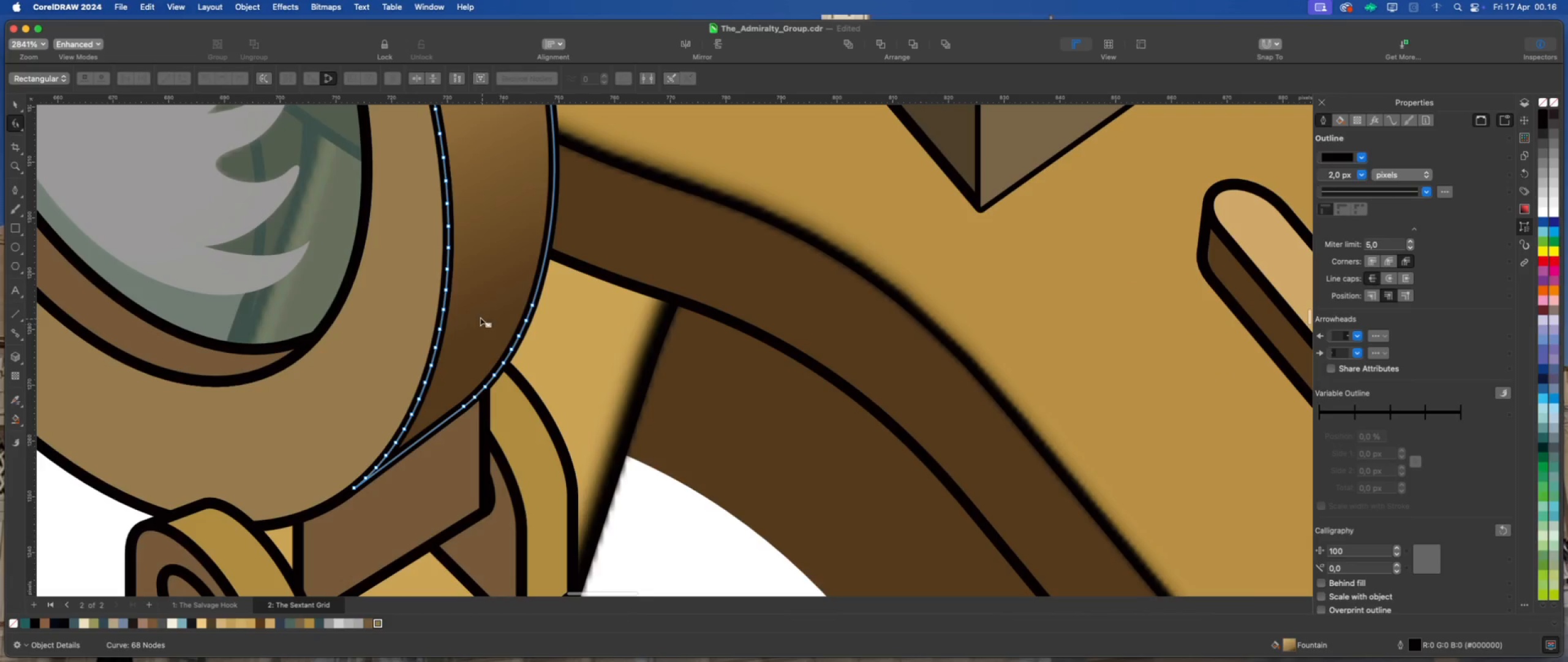 
left_click_drag(start_coordinate=[469, 303], to_coordinate=[527, 405])
 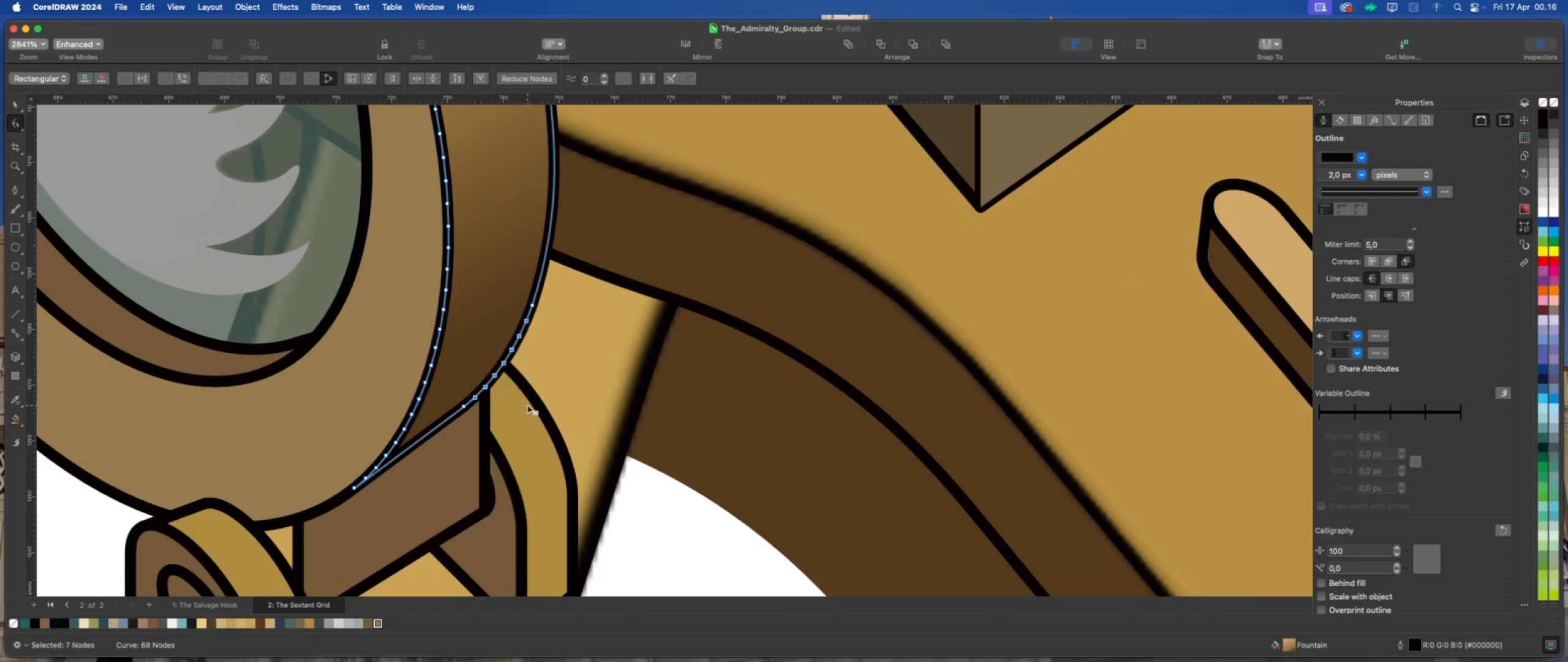 
key(Delete)
 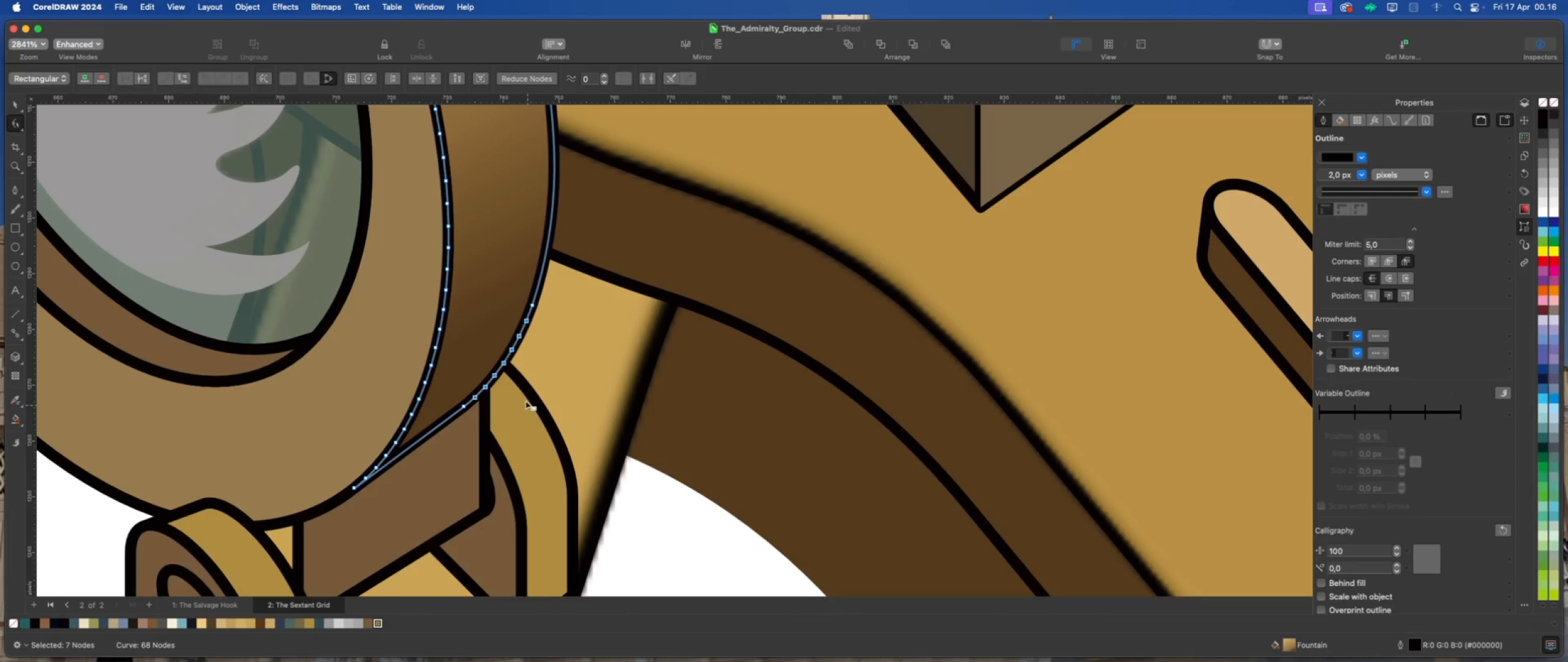 
scroll: coordinate [375, 385], scroll_direction: down, amount: 2.0
 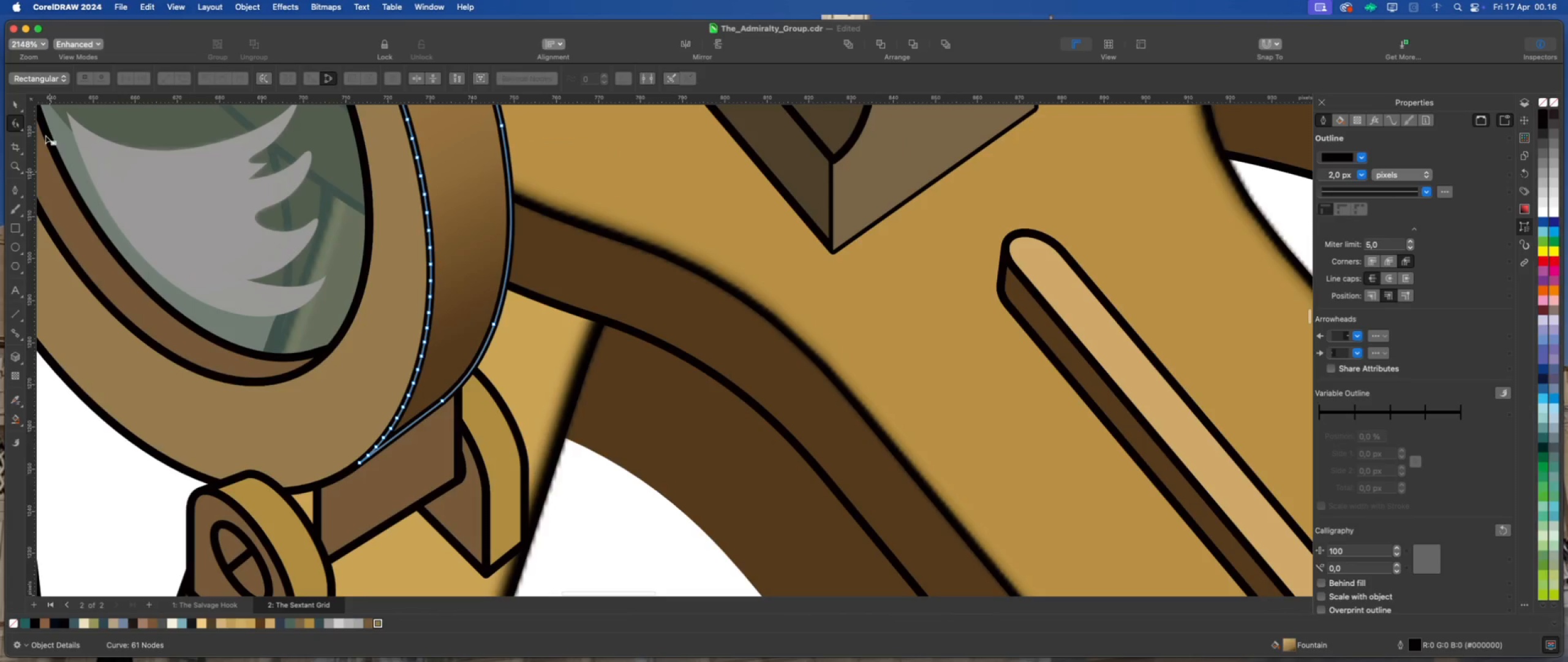 
left_click([12, 105])
 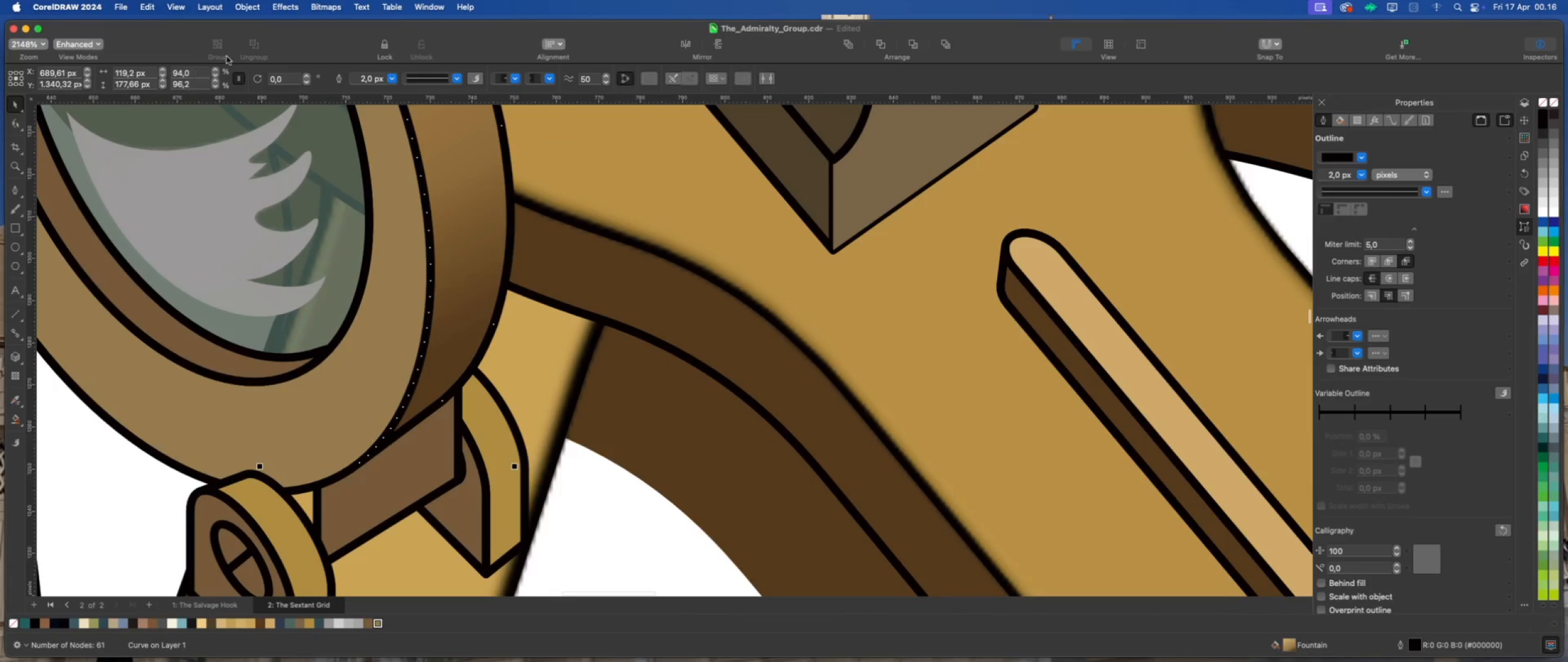 
left_click([248, 4])
 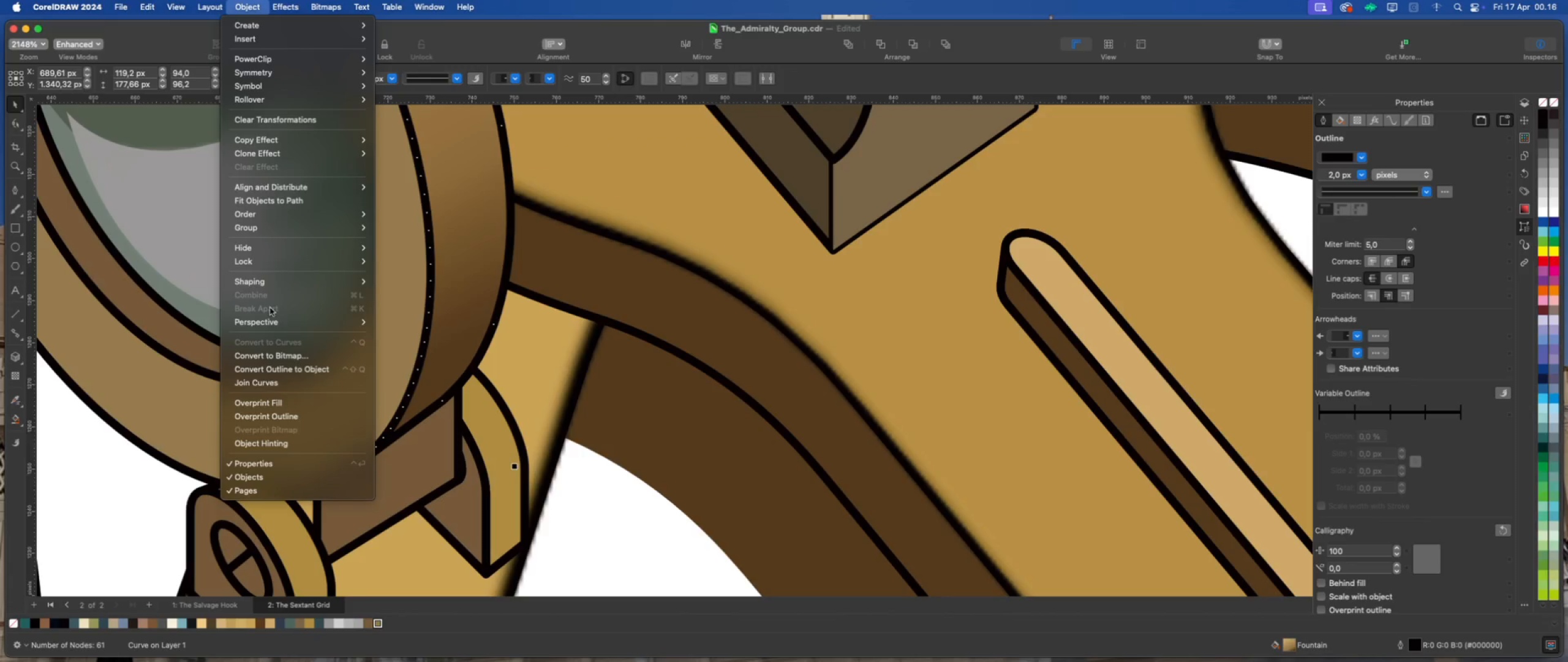 
left_click([299, 371])
 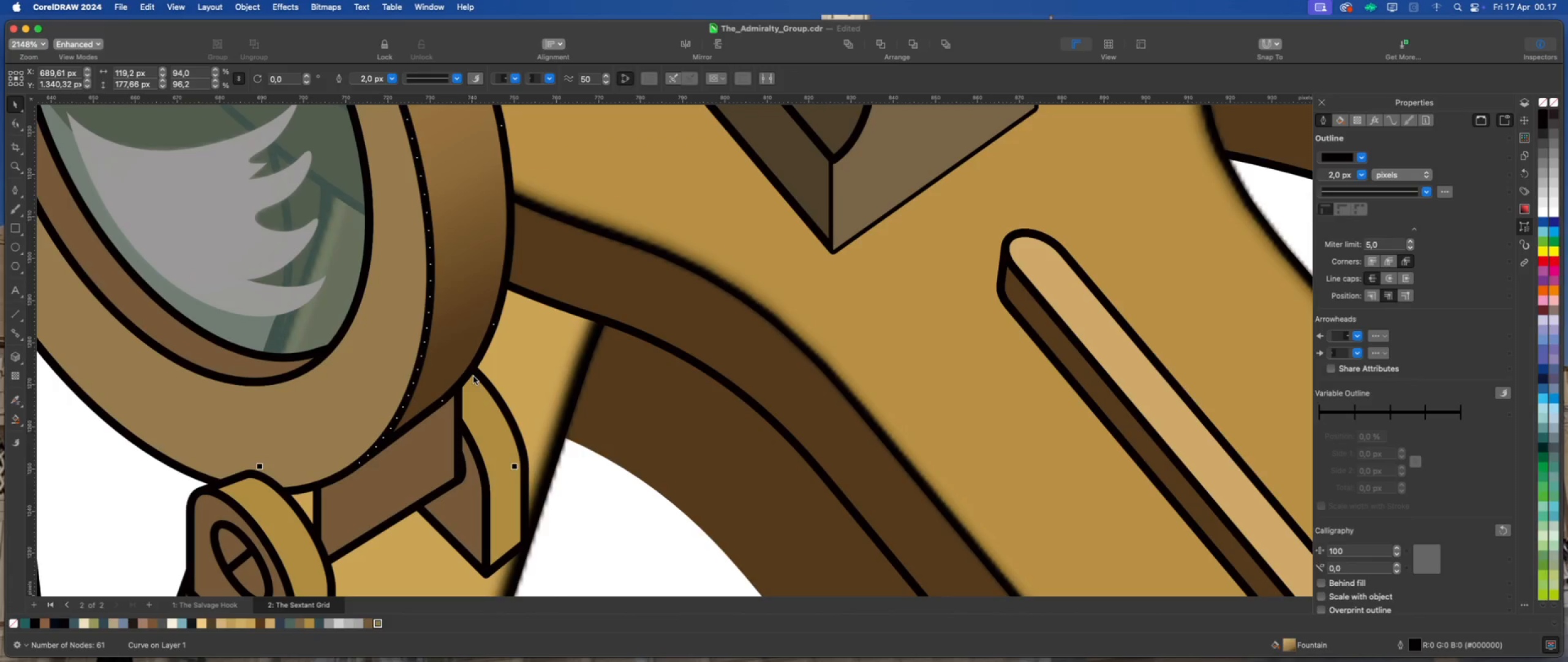 
scroll: coordinate [570, 412], scroll_direction: down, amount: 15.0
 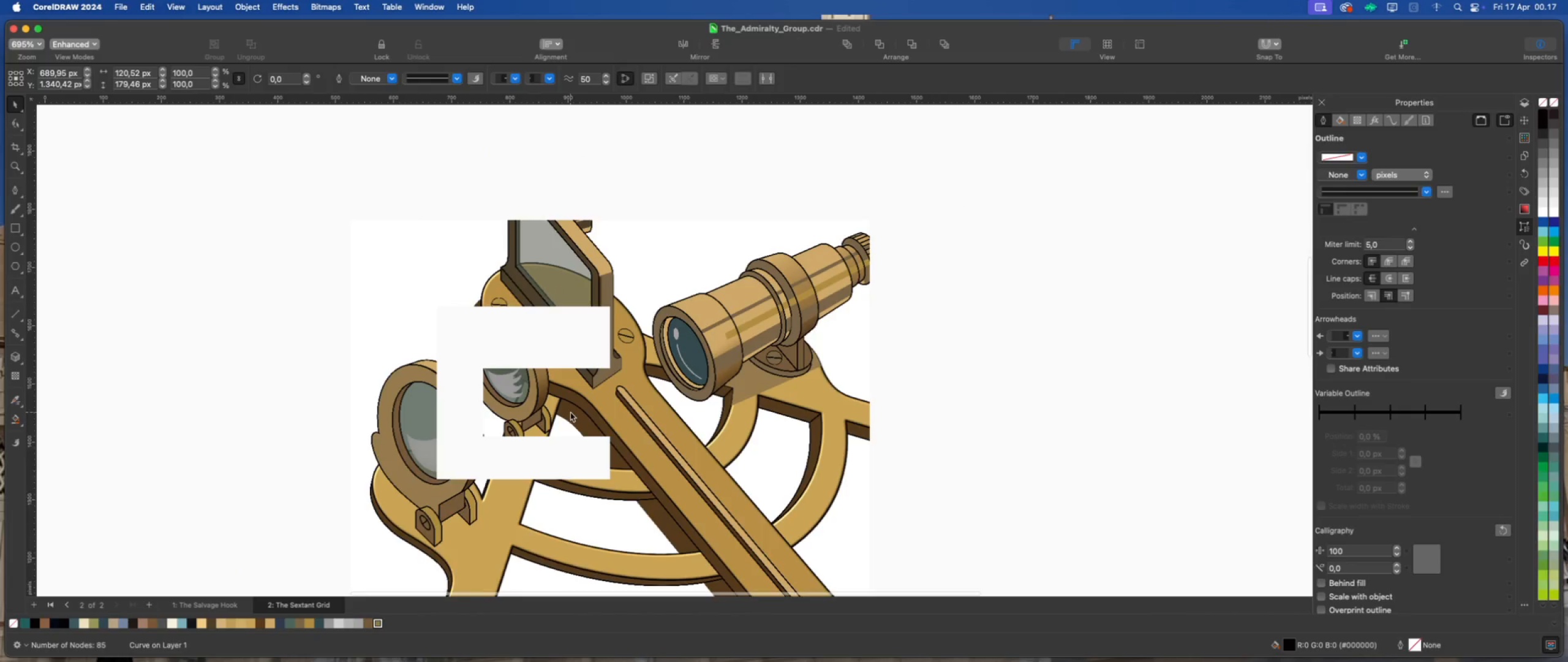 
left_click([414, 319])
 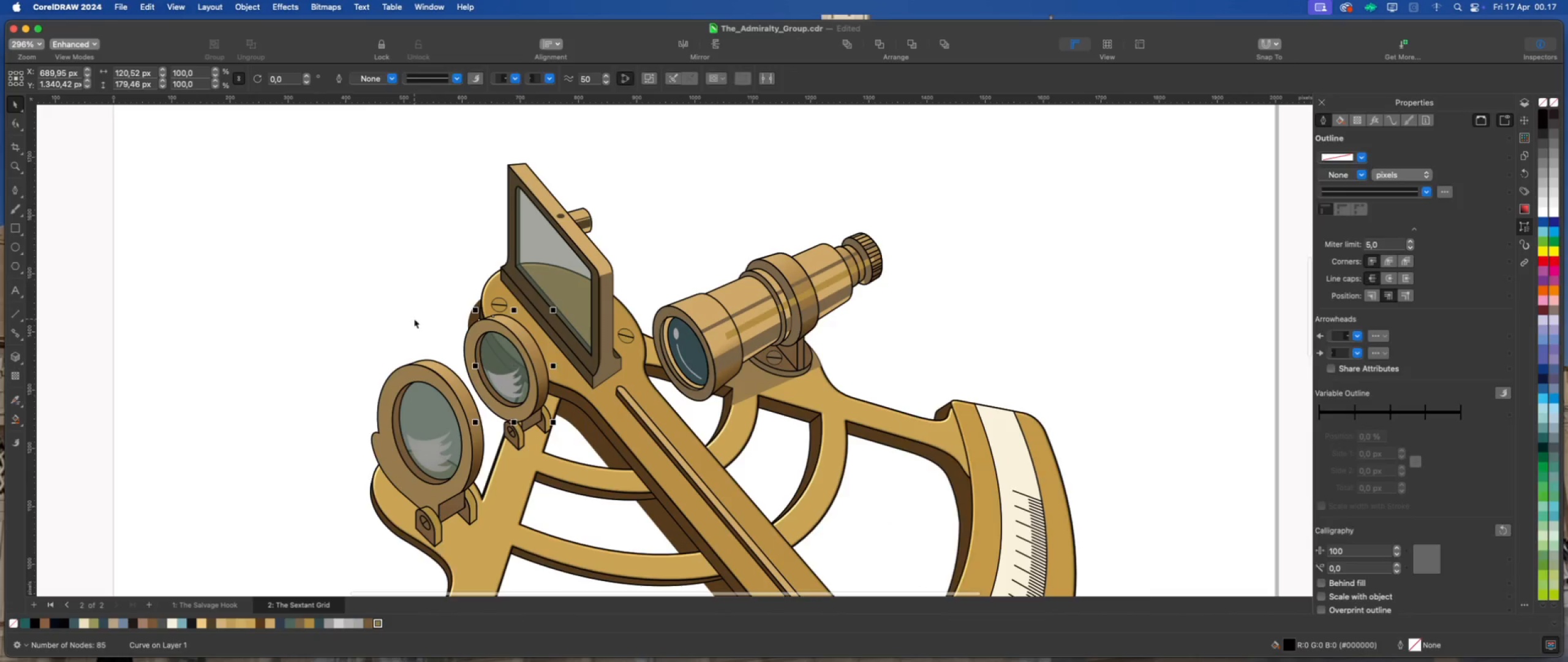 
scroll: coordinate [564, 293], scroll_direction: down, amount: 10.0
 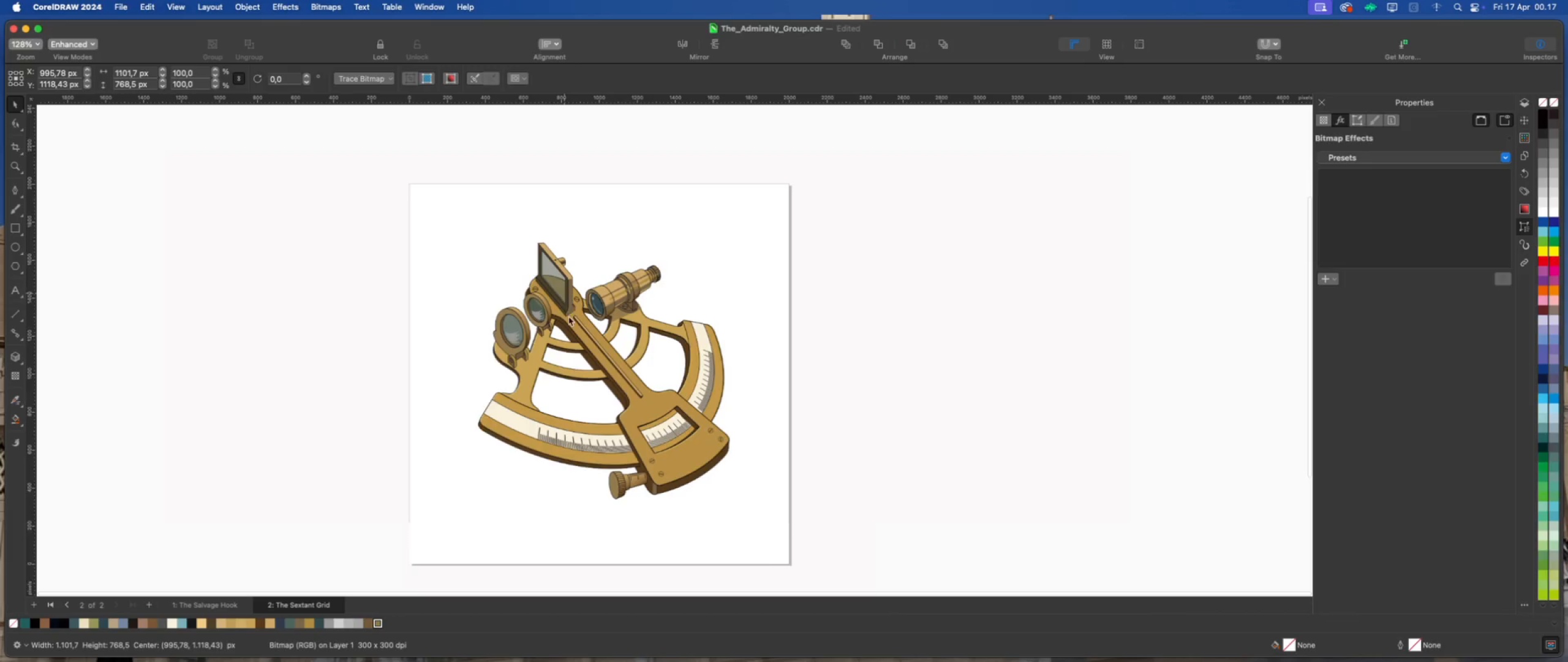 
left_click([725, 518])
 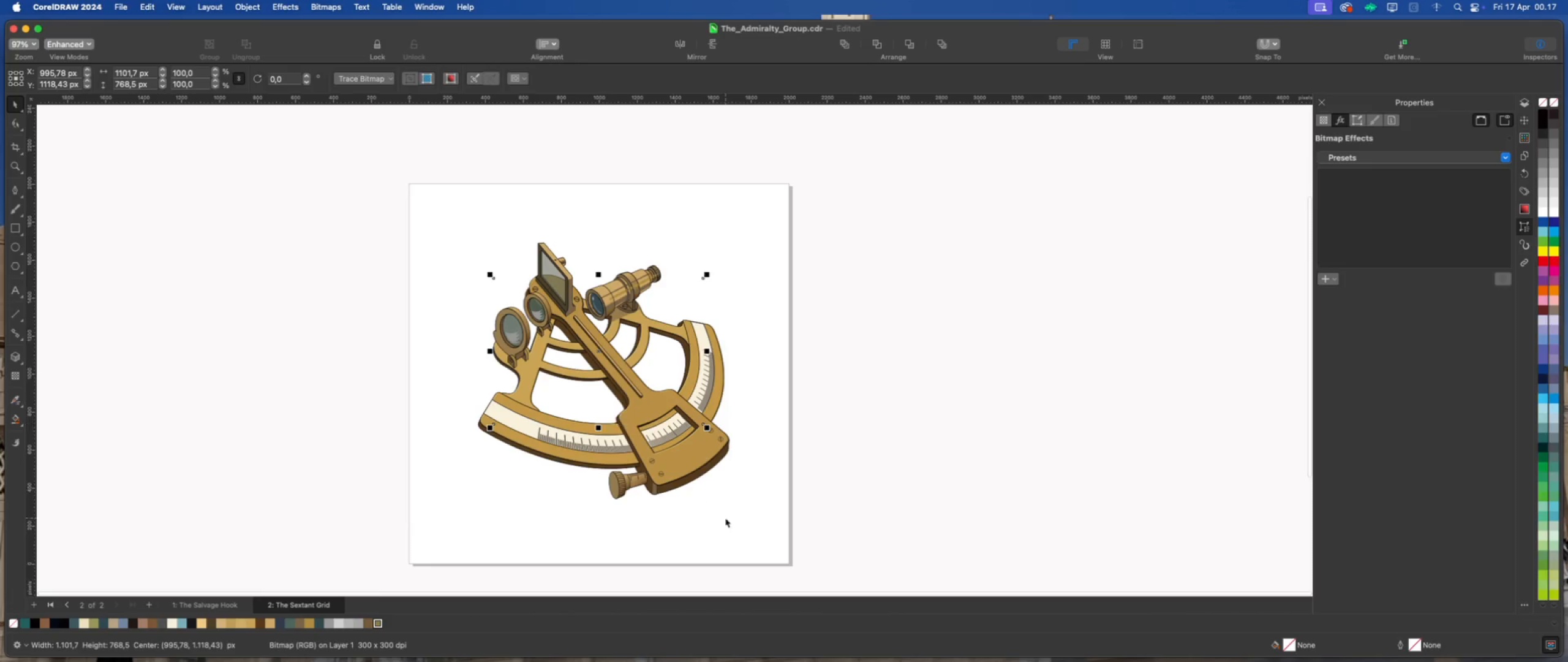 
scroll: coordinate [673, 530], scroll_direction: up, amount: 2.0
 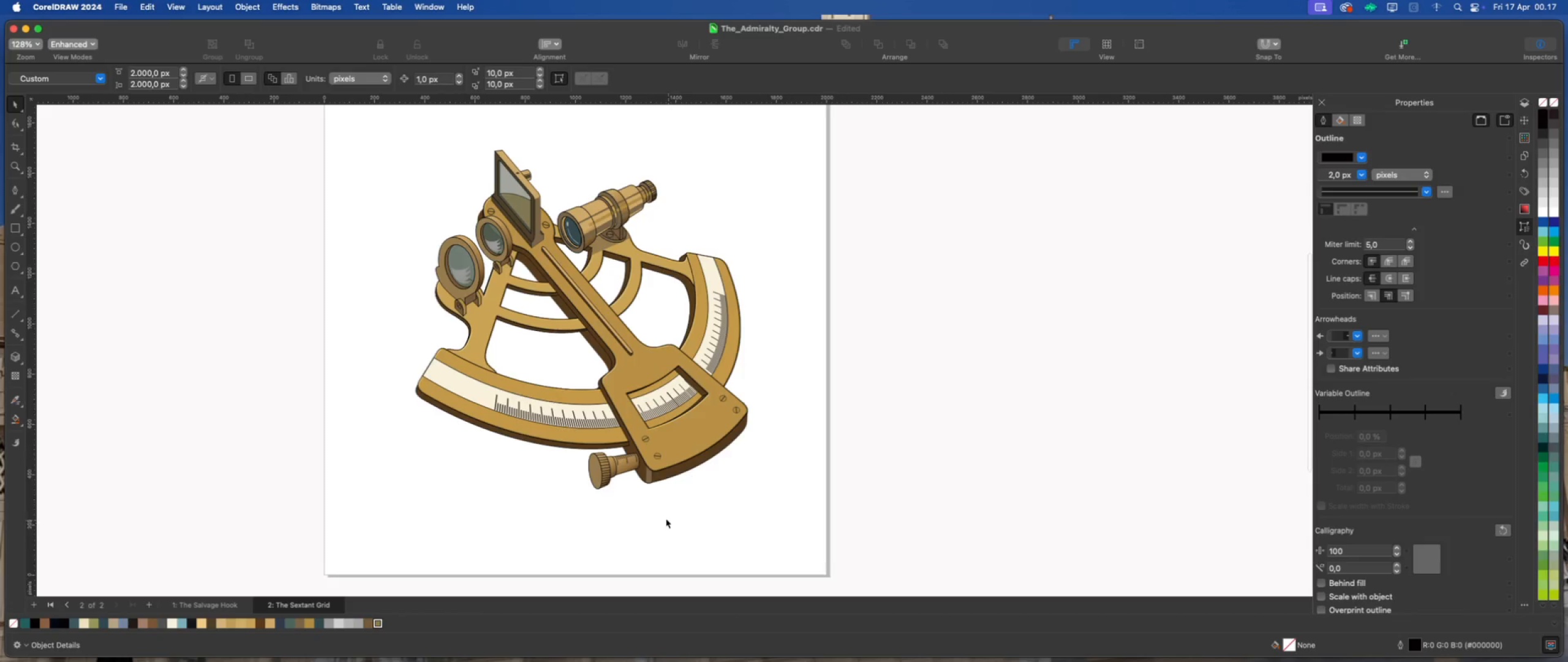 
scroll: coordinate [649, 509], scroll_direction: down, amount: 2.0
 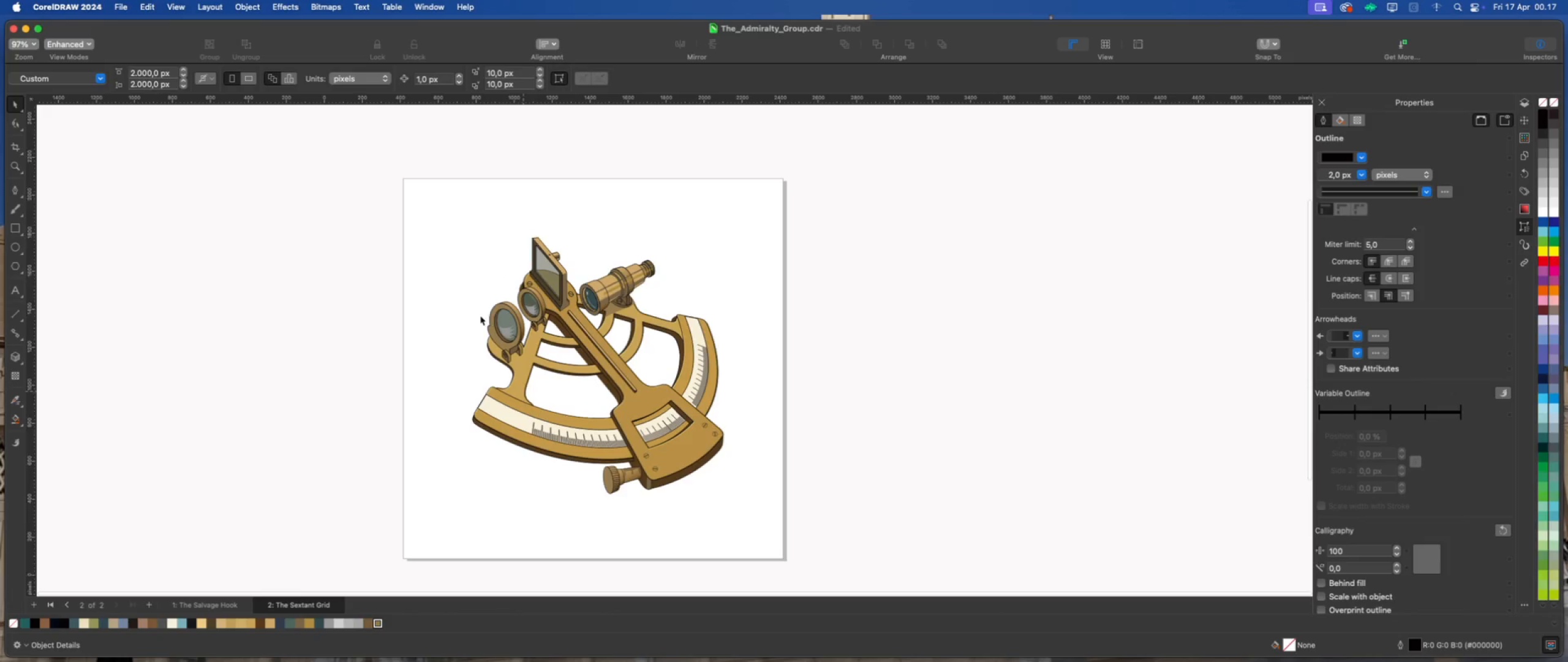 
left_click_drag(start_coordinate=[442, 210], to_coordinate=[755, 514])
 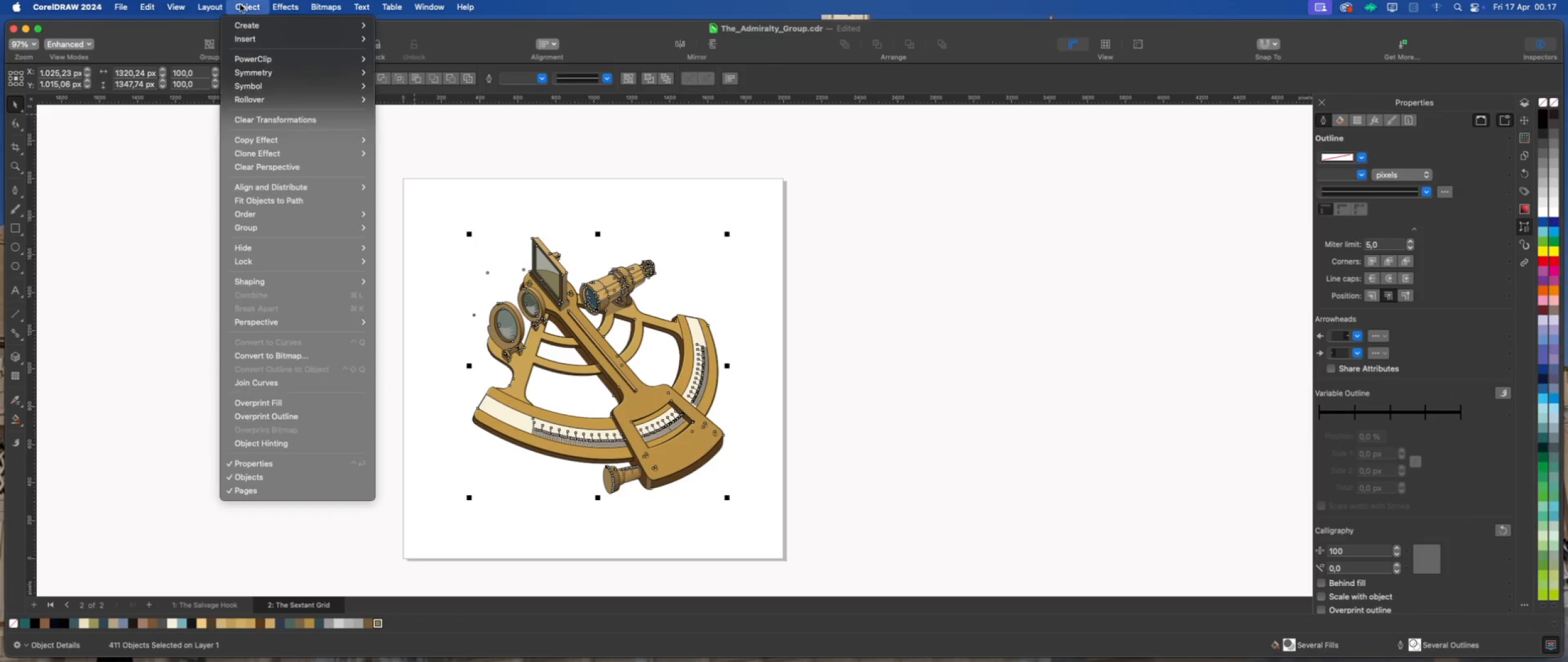 
left_click([127, 139])
 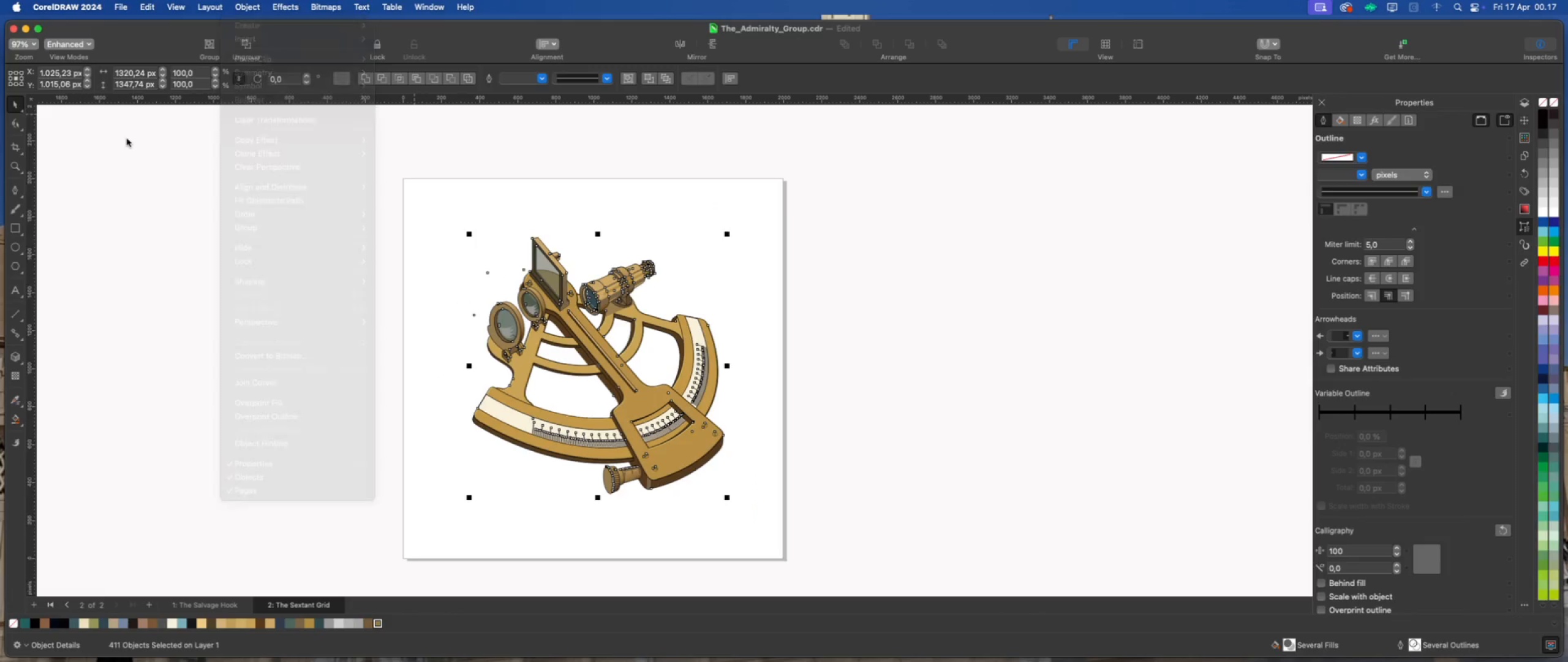 
scroll: coordinate [519, 371], scroll_direction: up, amount: 2.0
 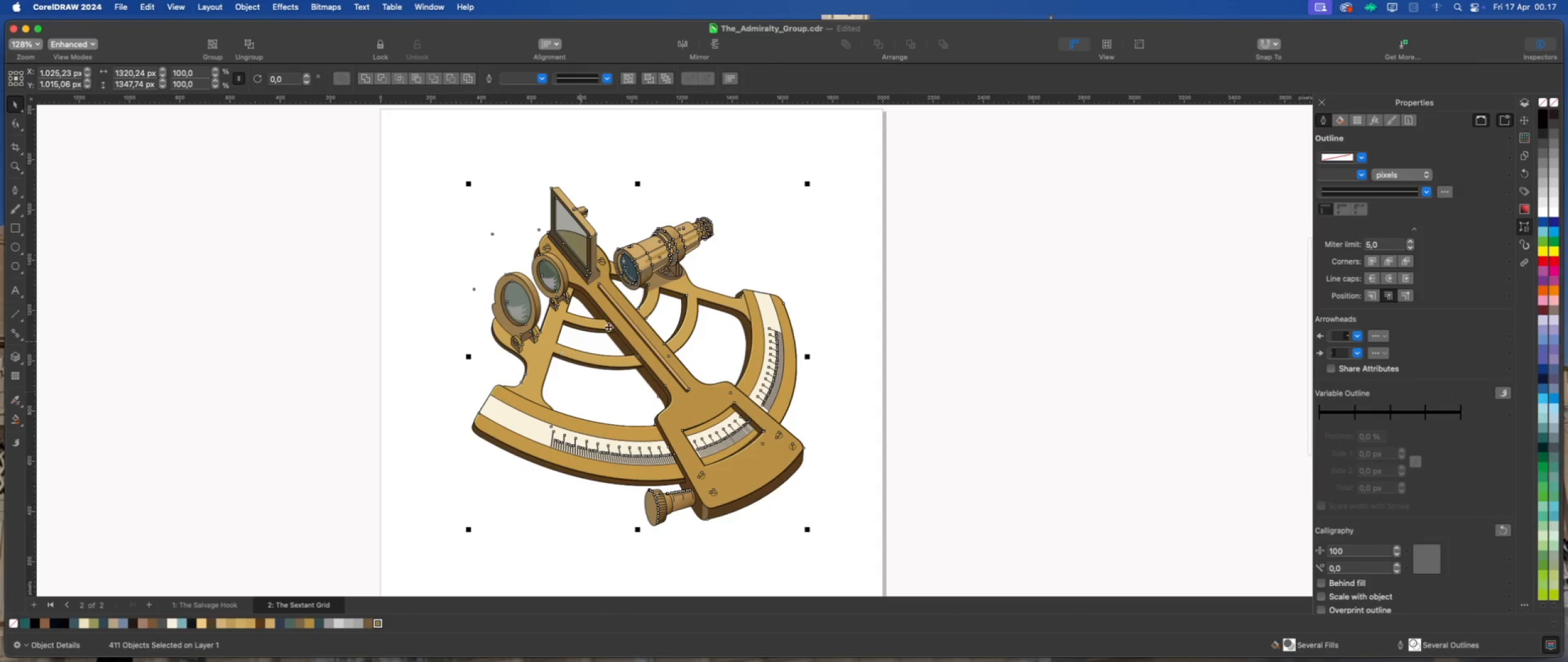 
right_click([620, 320])
 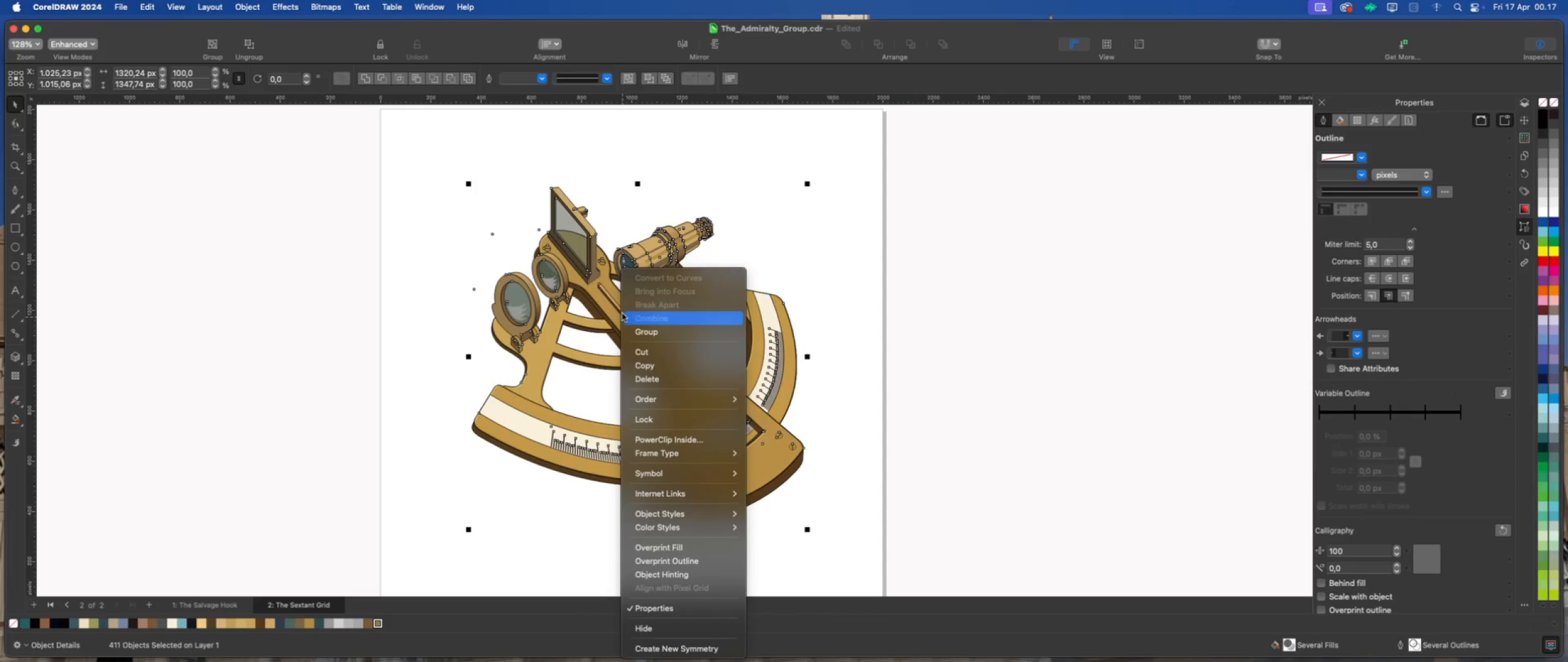 
left_click([428, 261])
 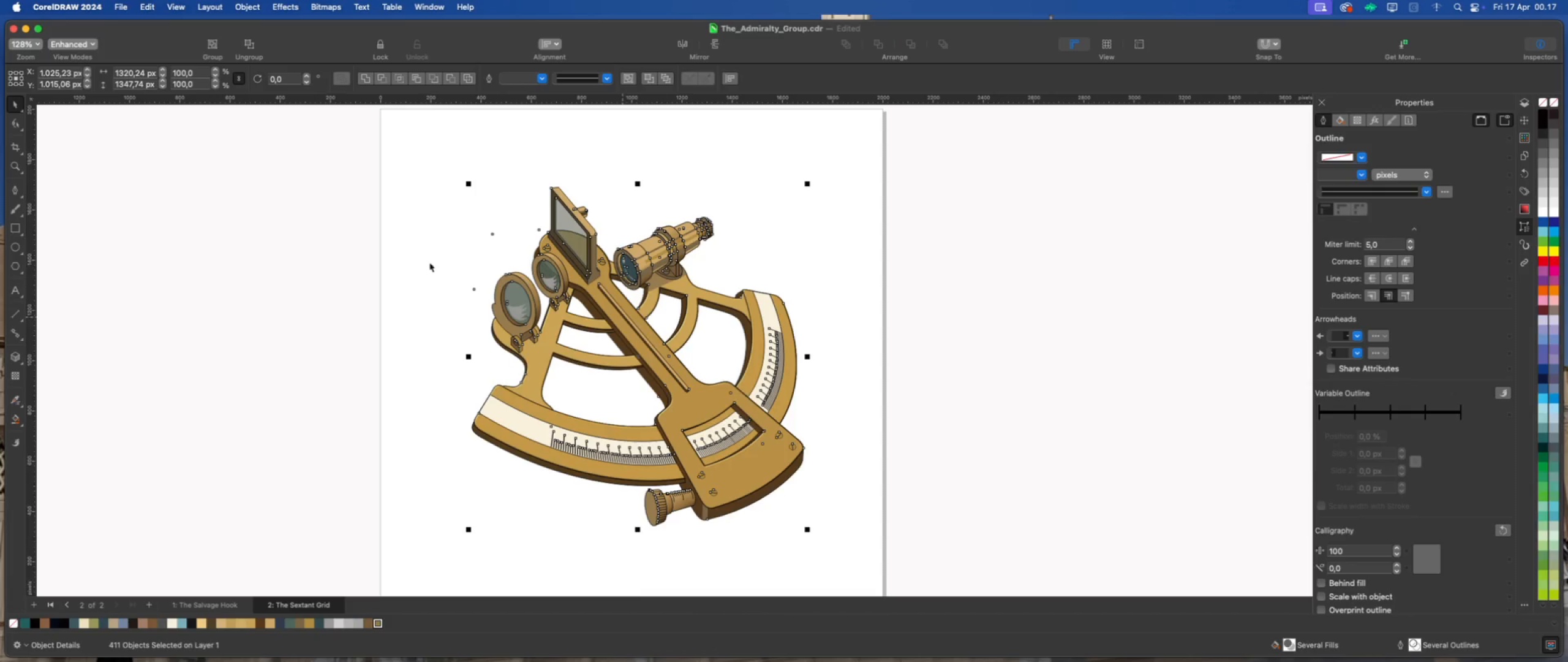 
scroll: coordinate [431, 267], scroll_direction: down, amount: 1.0
 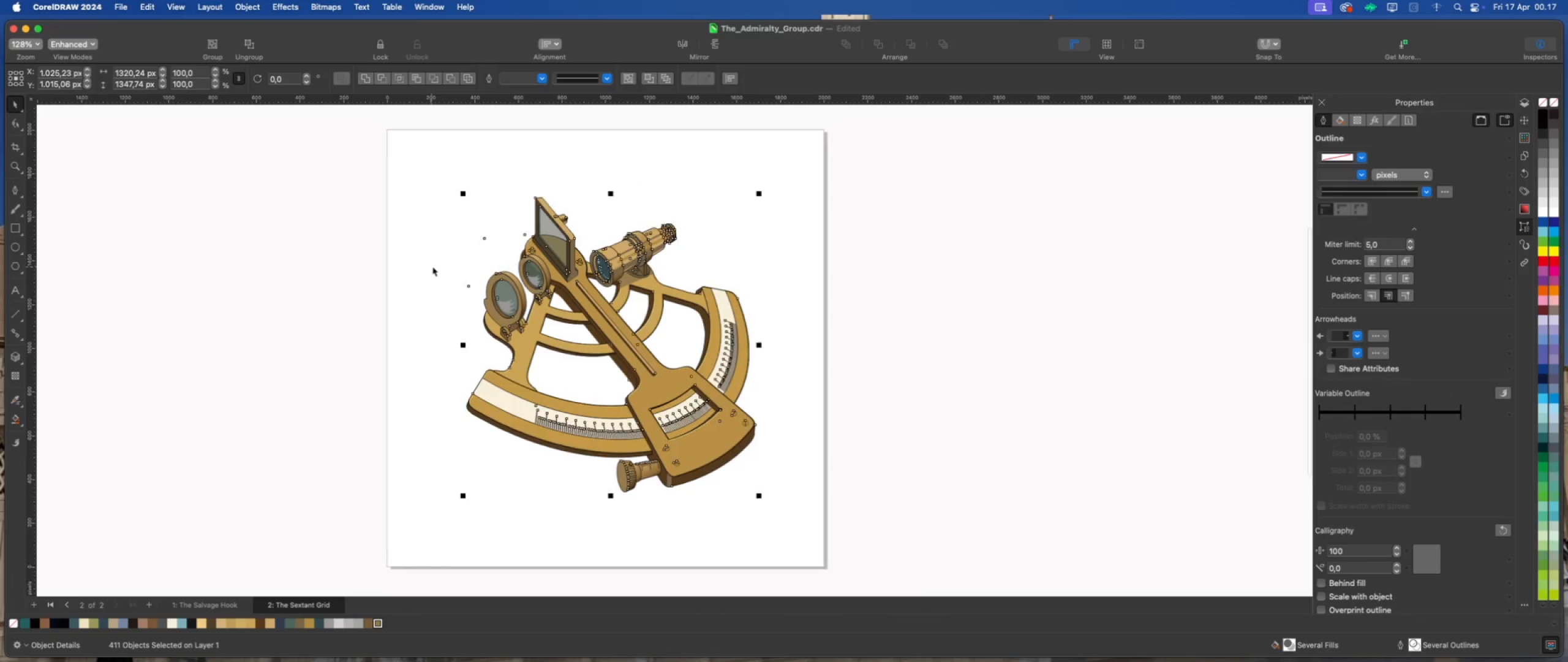 
left_click([491, 253])
 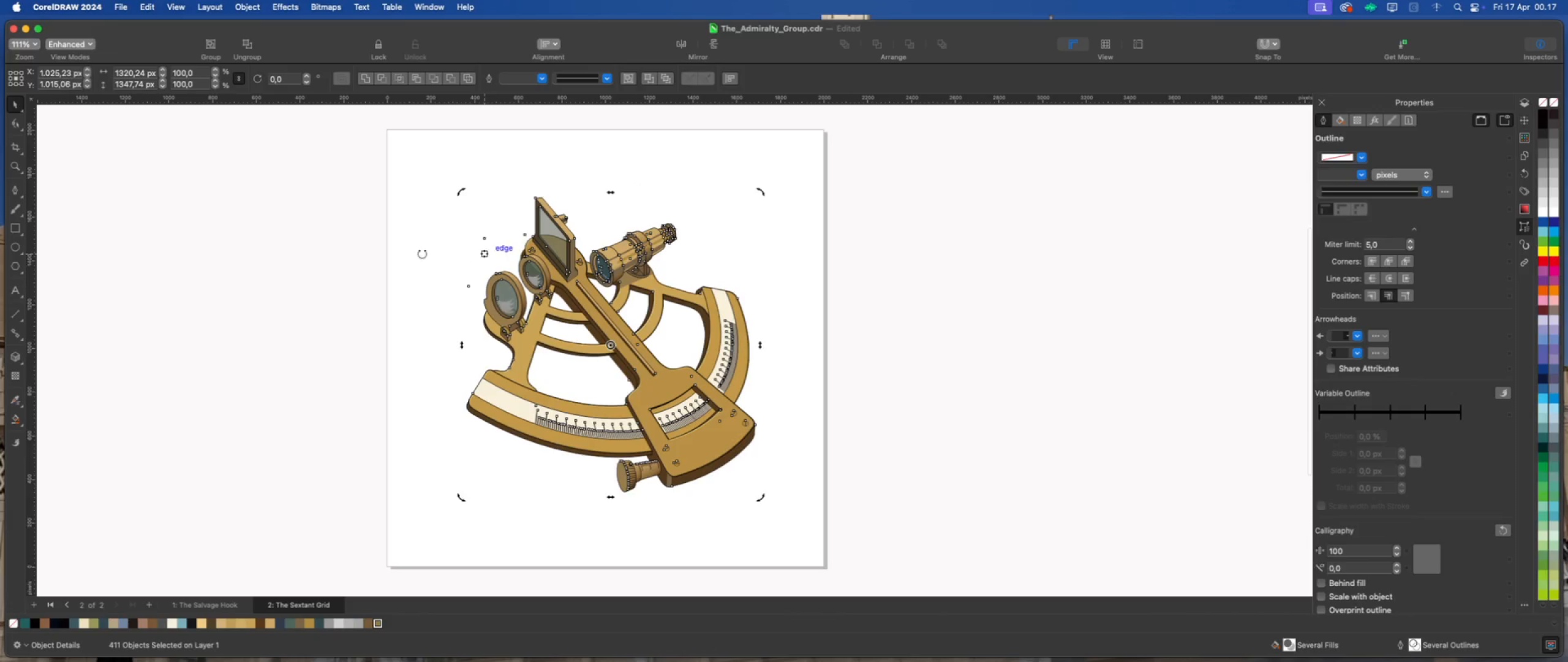 
double_click([496, 248])
 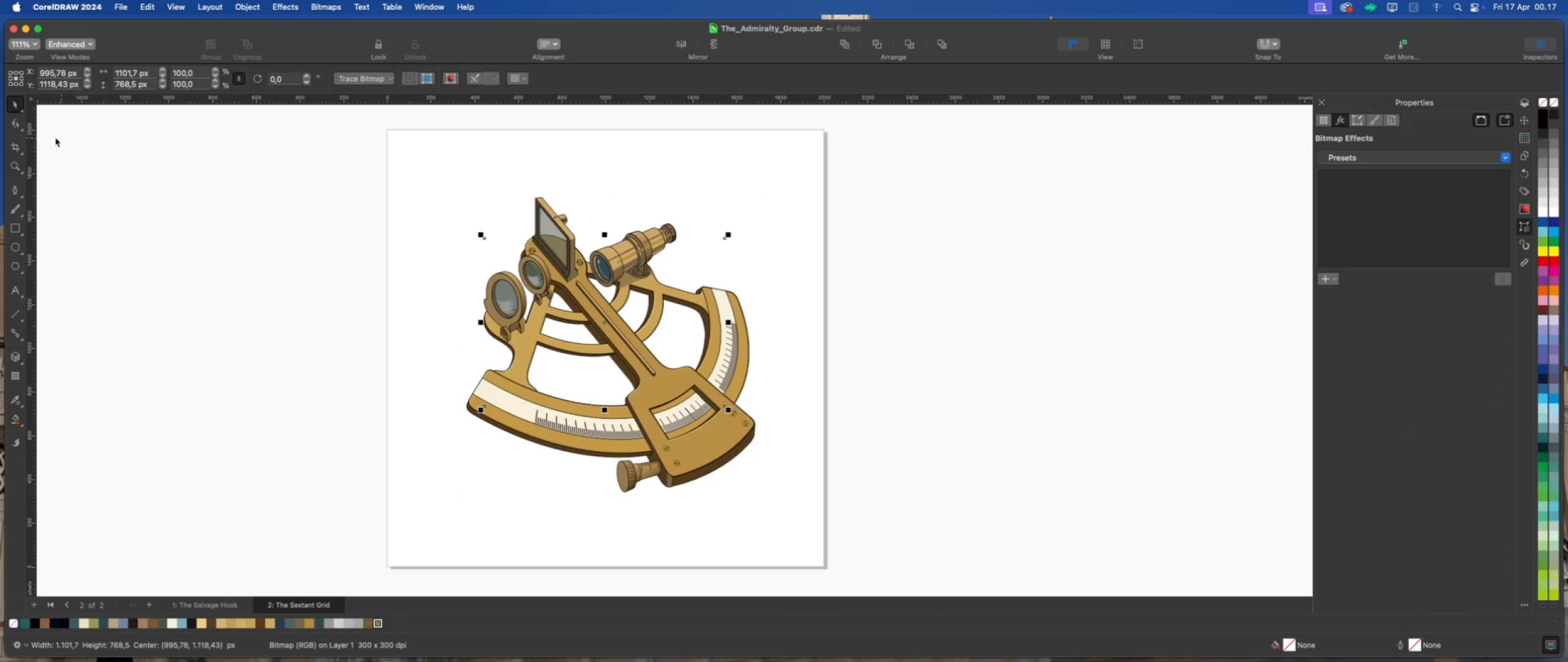 
right_click([500, 253])
 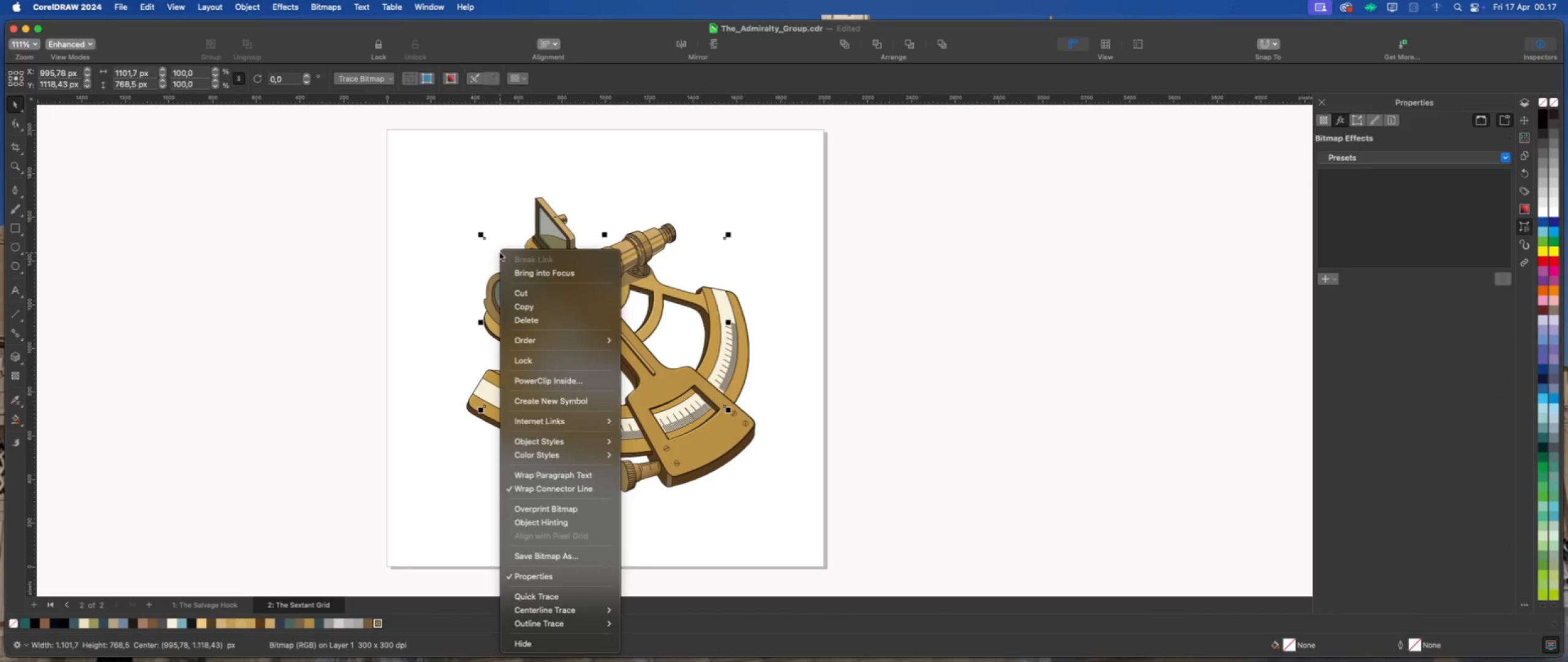 
left_click([428, 257])
 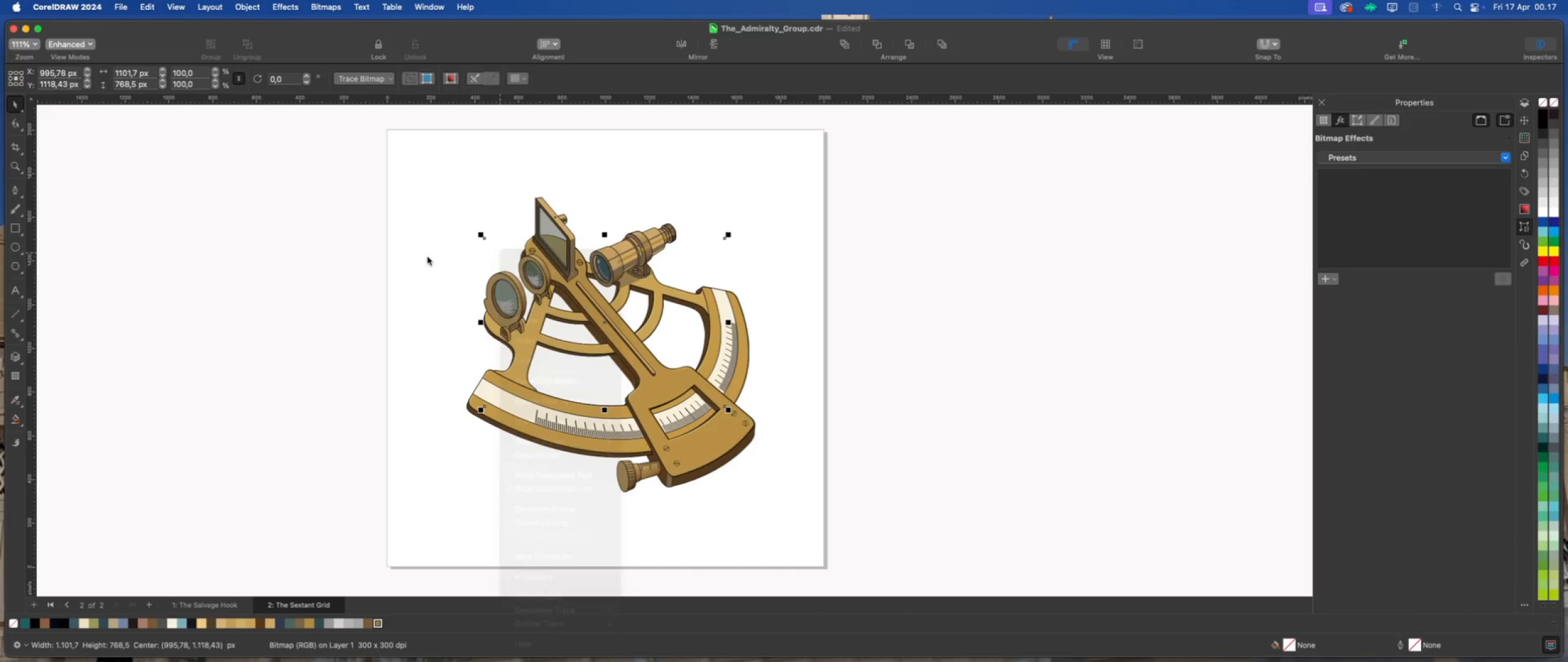 
scroll: coordinate [429, 262], scroll_direction: down, amount: 2.0
 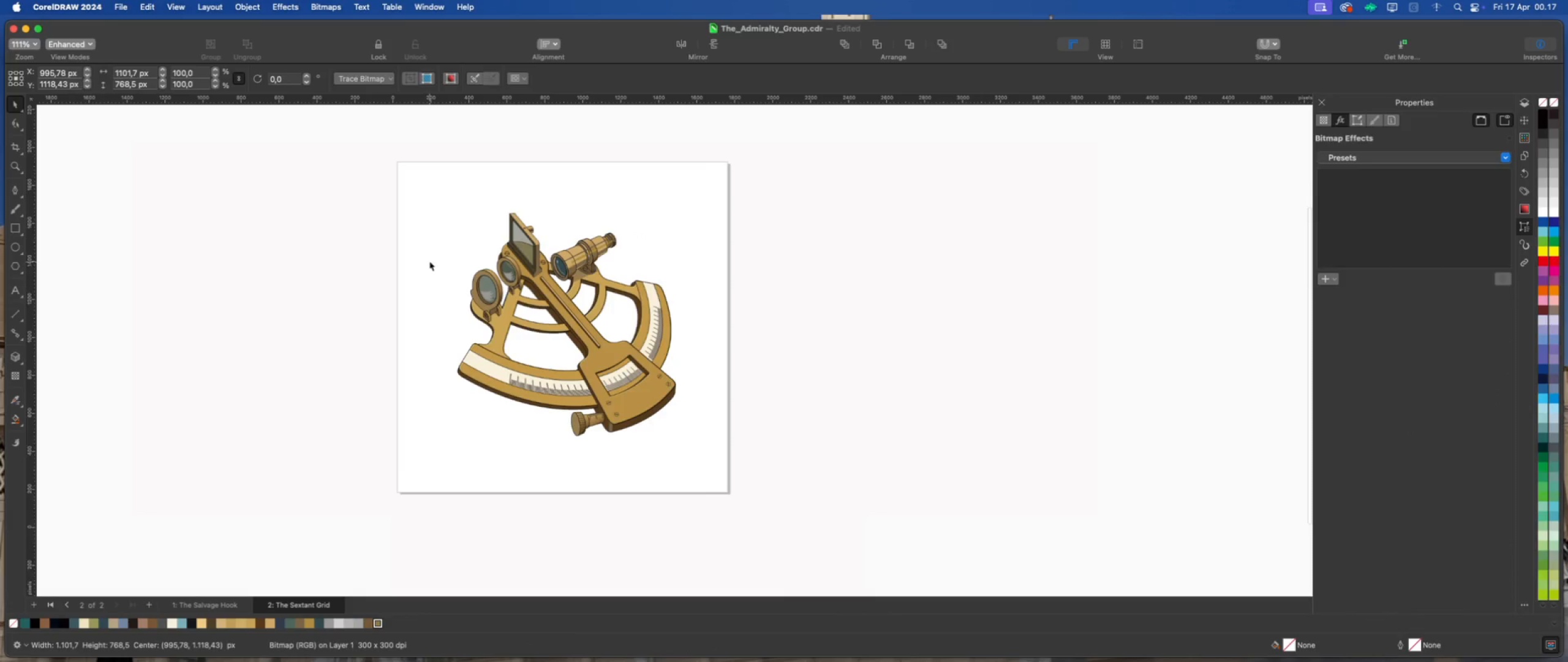 
left_click_drag(start_coordinate=[435, 184], to_coordinate=[719, 468])
 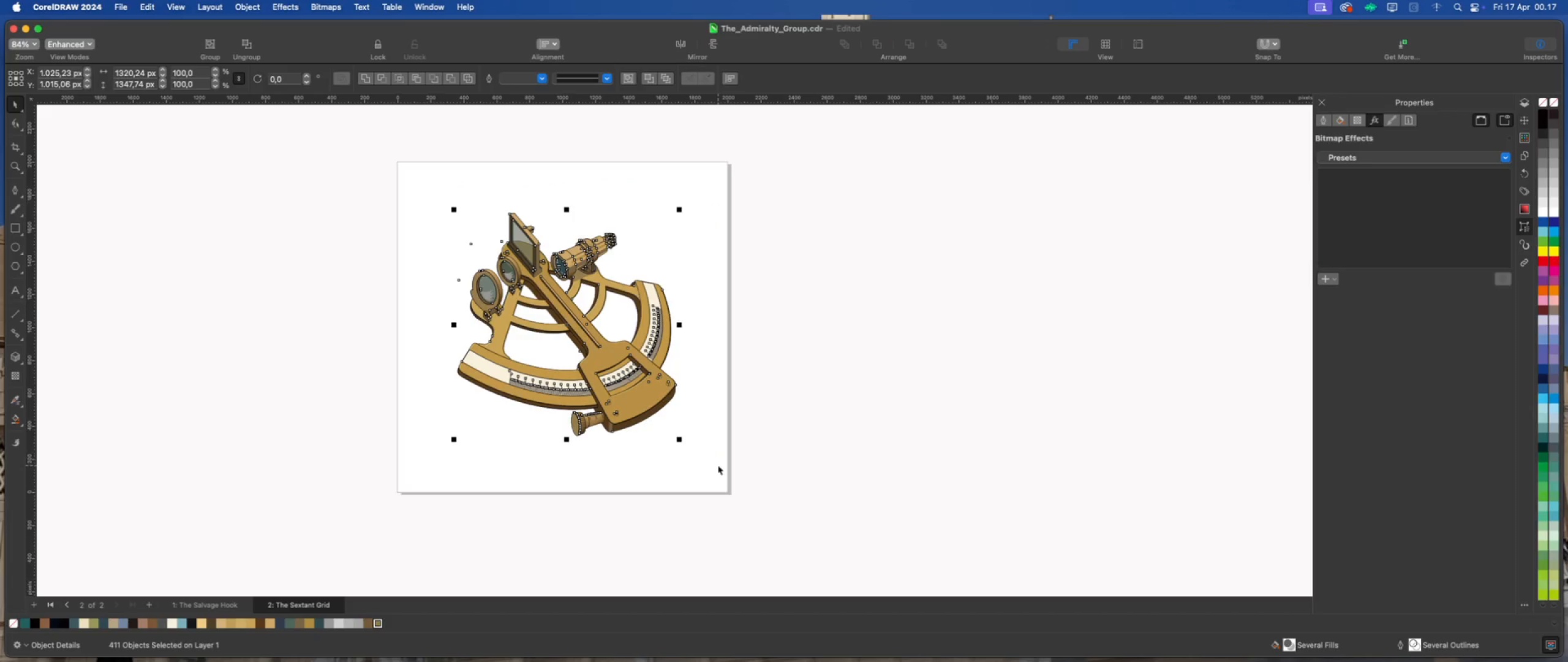 
key(Meta+G)
 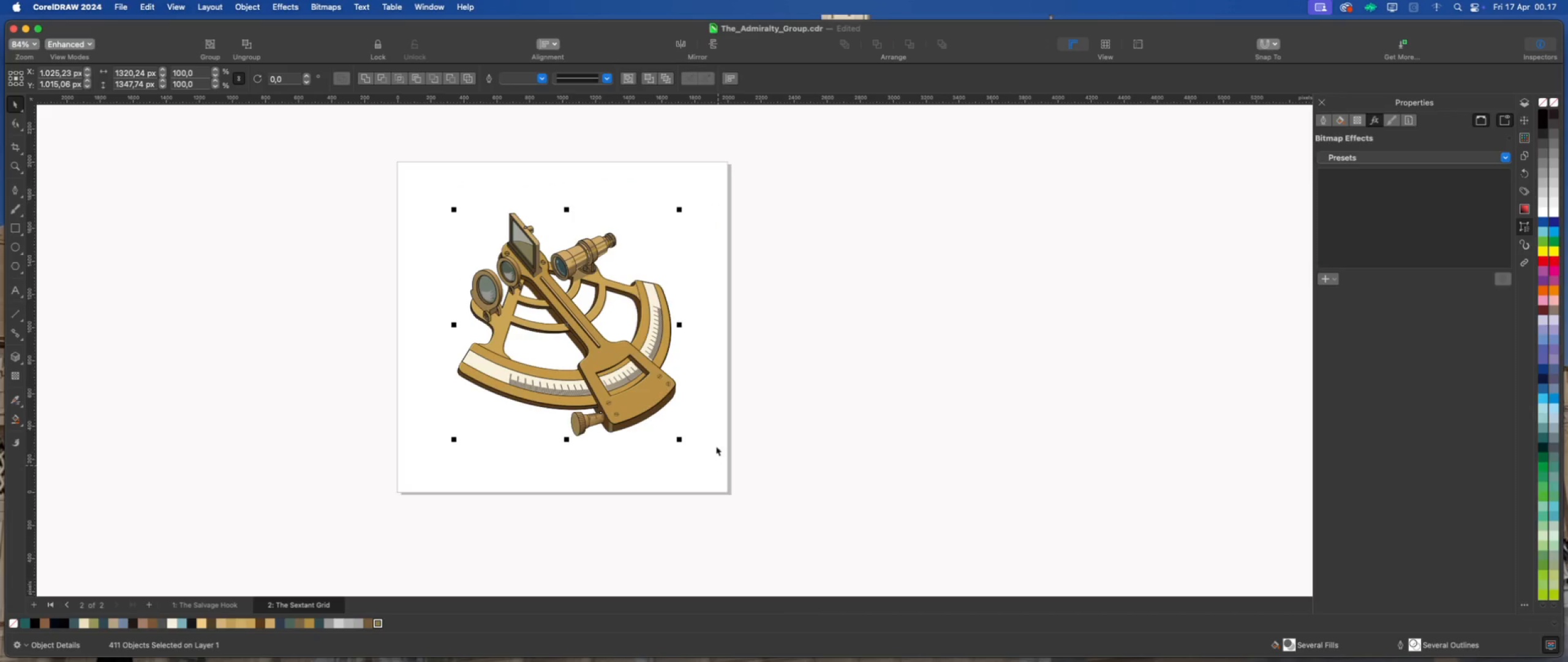 
left_click([738, 423])
 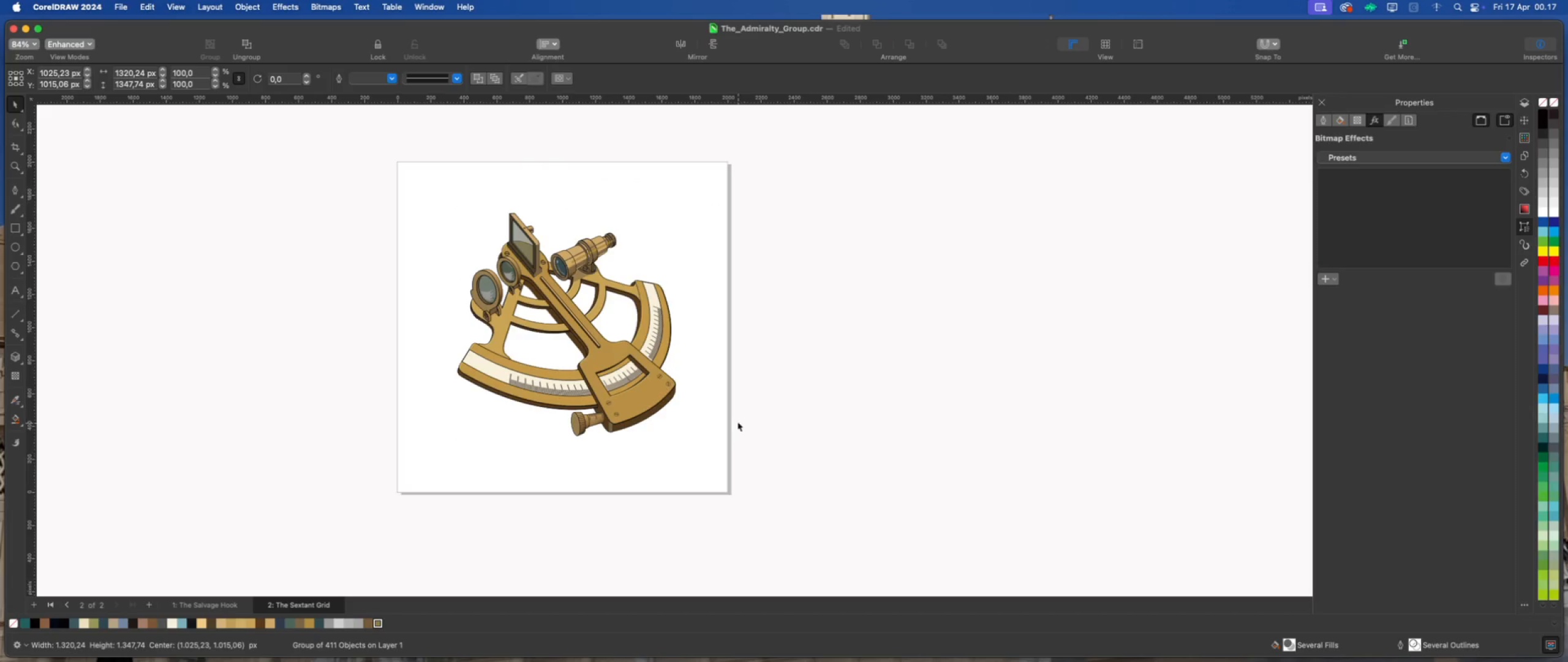 
scroll: coordinate [613, 341], scroll_direction: up, amount: 1.0
 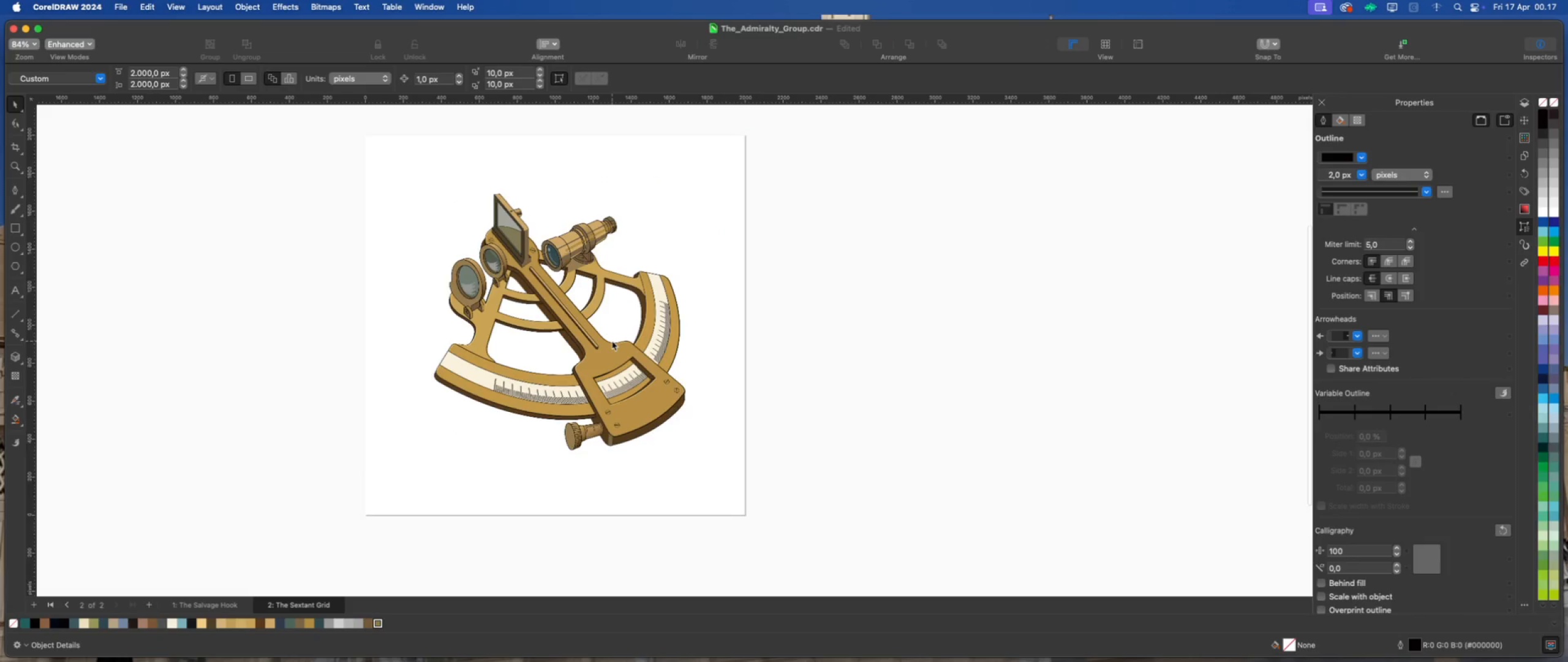 
left_click_drag(start_coordinate=[606, 356], to_coordinate=[587, 356])
 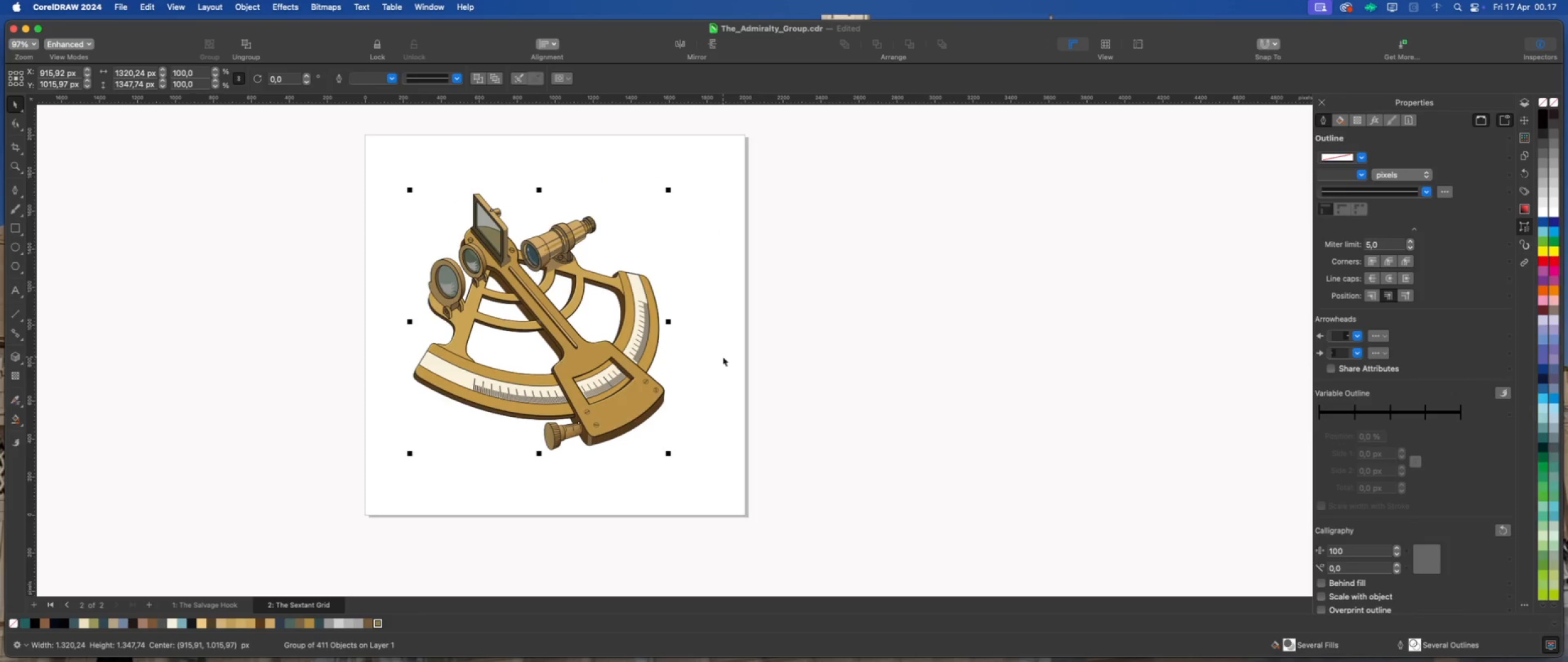 
scroll: coordinate [315, 287], scroll_direction: up, amount: 6.0
 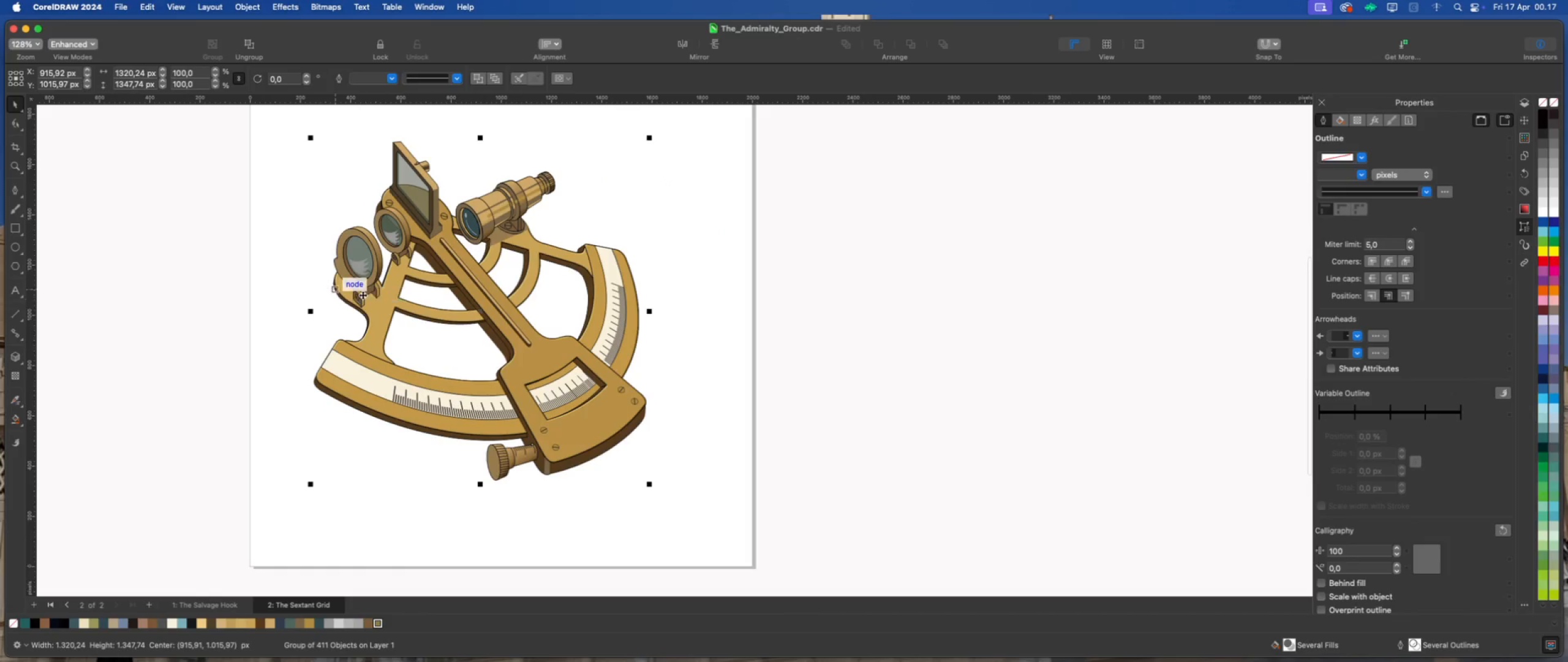 
right_click([396, 304])
 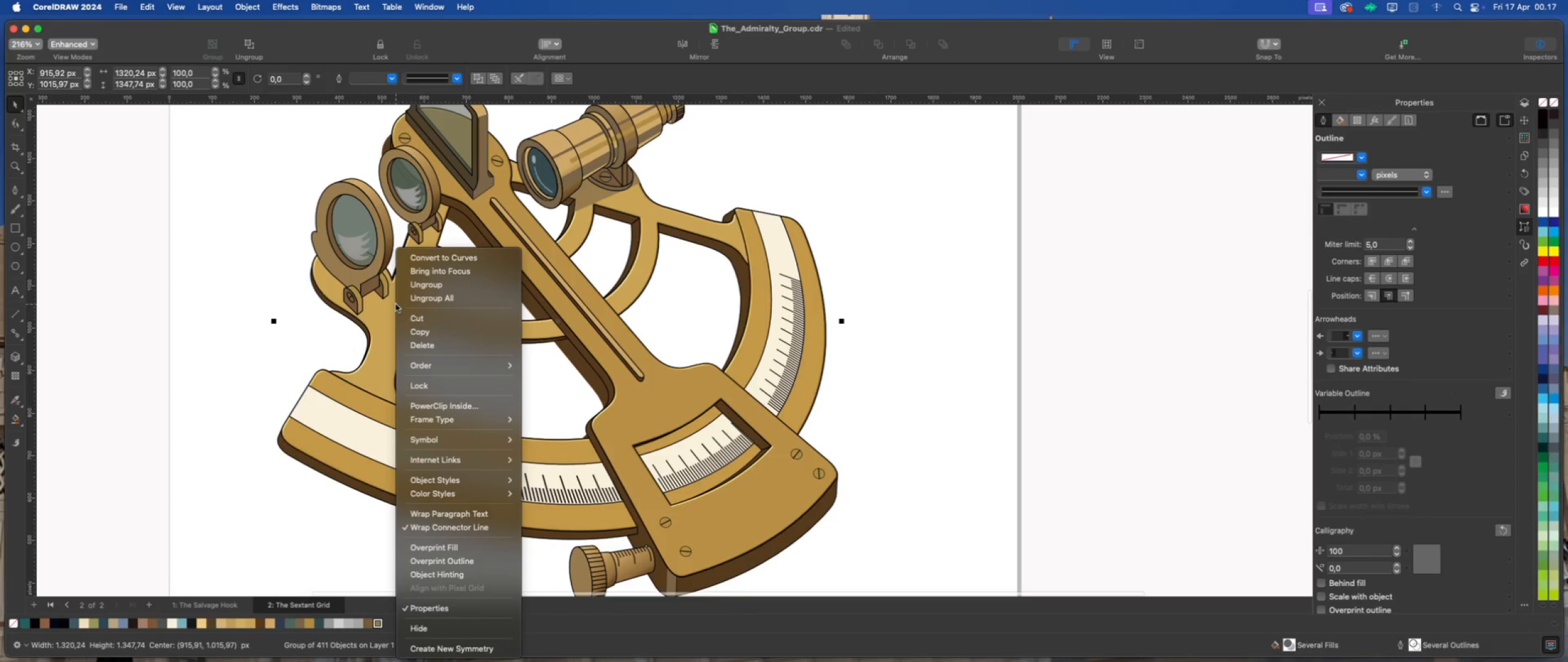 
left_click([437, 261])
 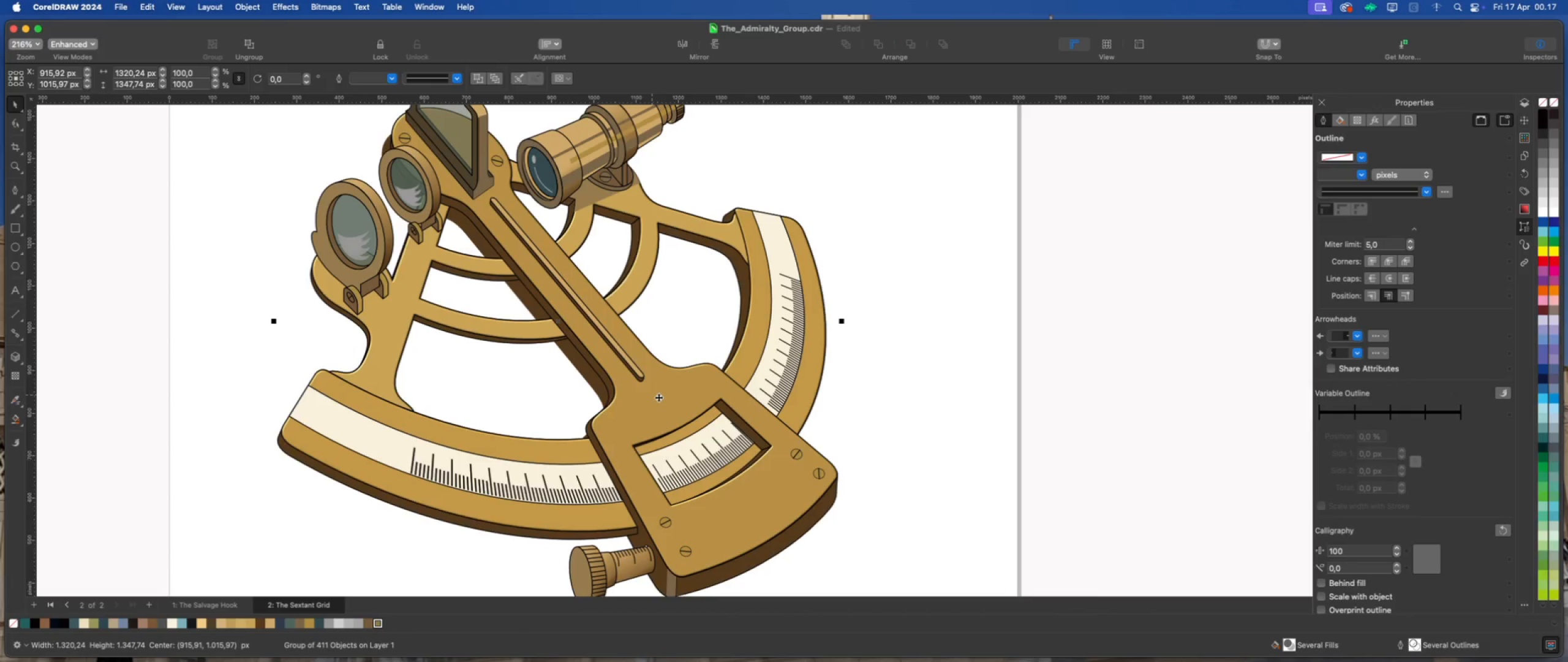 
scroll: coordinate [695, 473], scroll_direction: down, amount: 7.0
 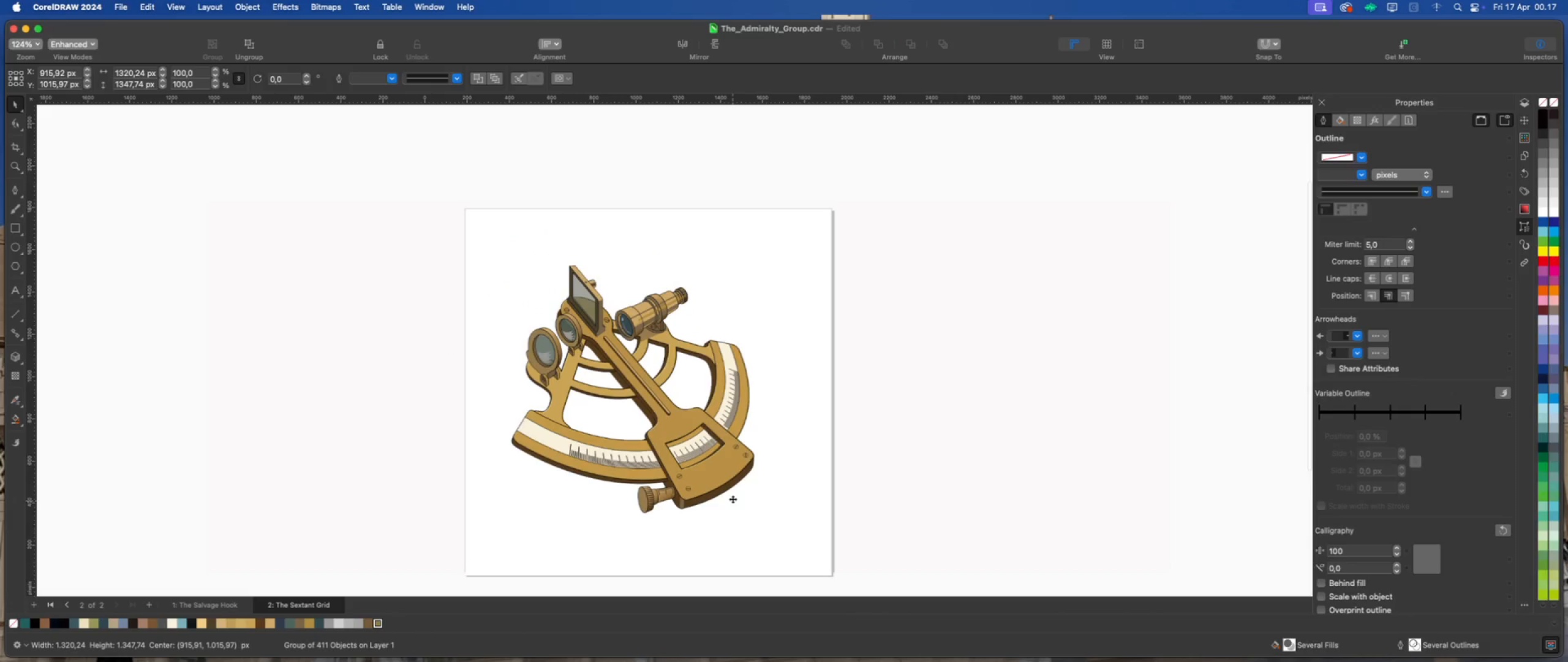 
left_click_drag(start_coordinate=[717, 468], to_coordinate=[741, 478])